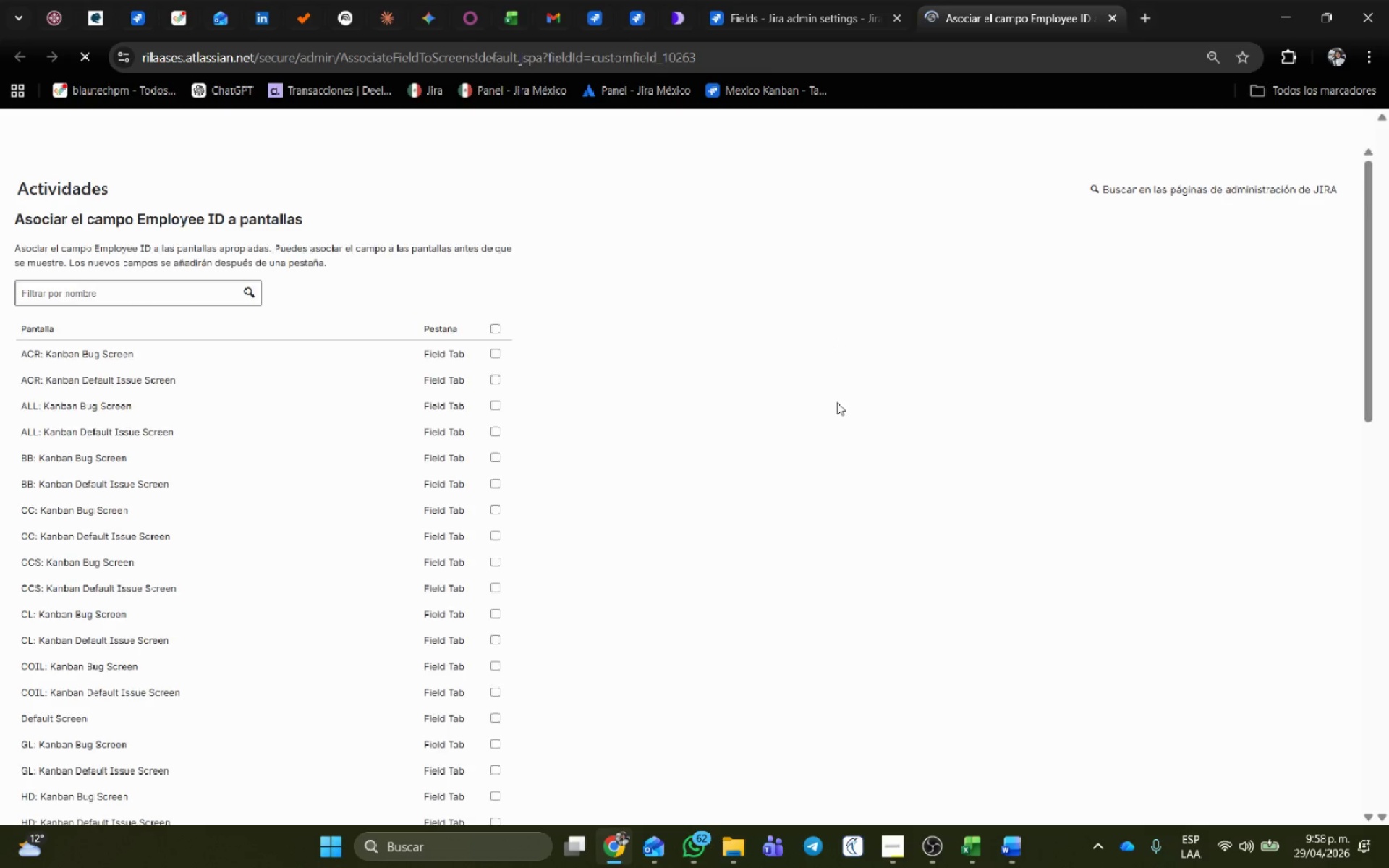 
scroll: coordinate [638, 600], scroll_direction: down, amount: 10.0
 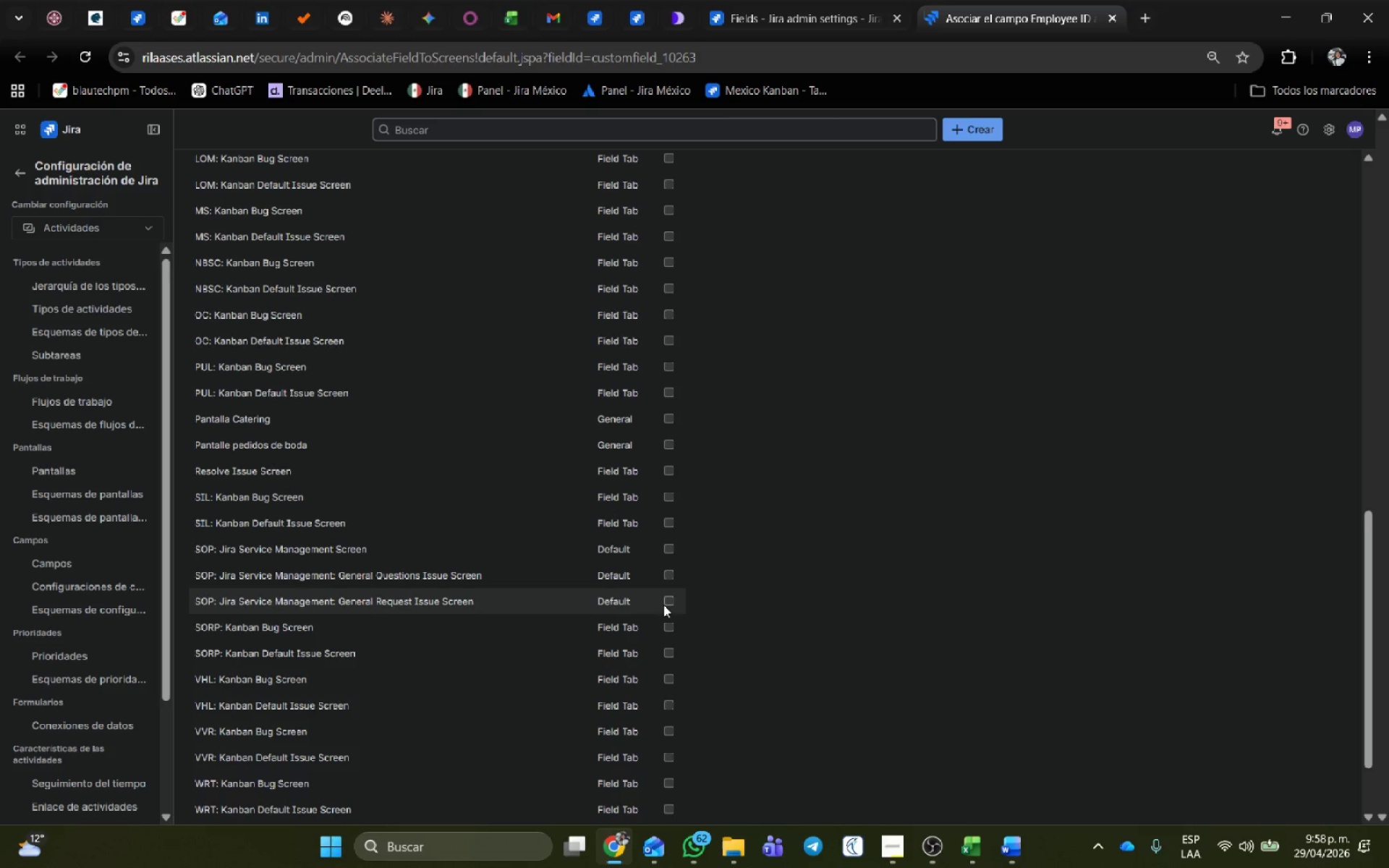 
scroll: coordinate [277, 715], scroll_direction: down, amount: 5.0
 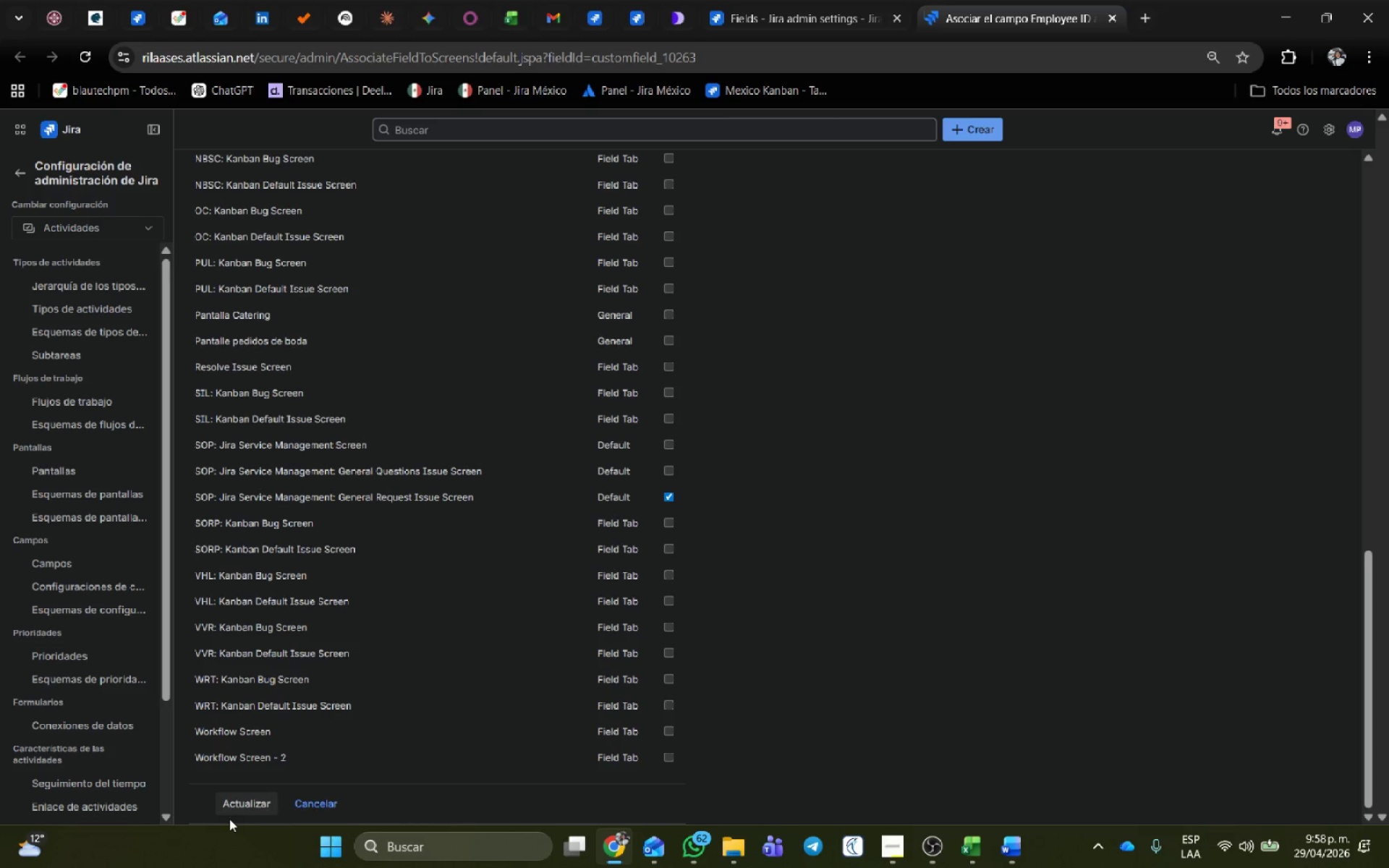 
left_click([236, 803])
 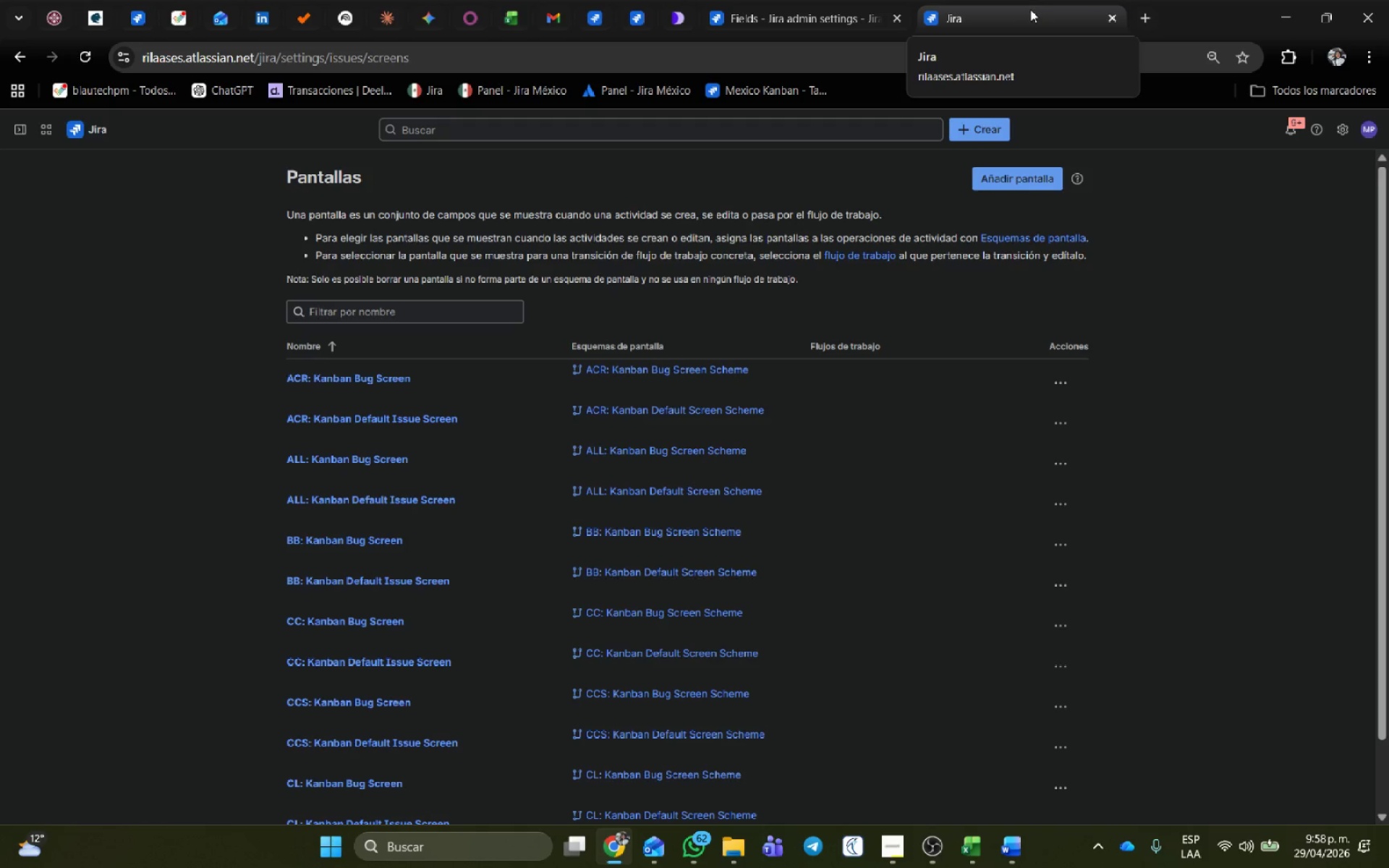 
middle_click([860, 6])
 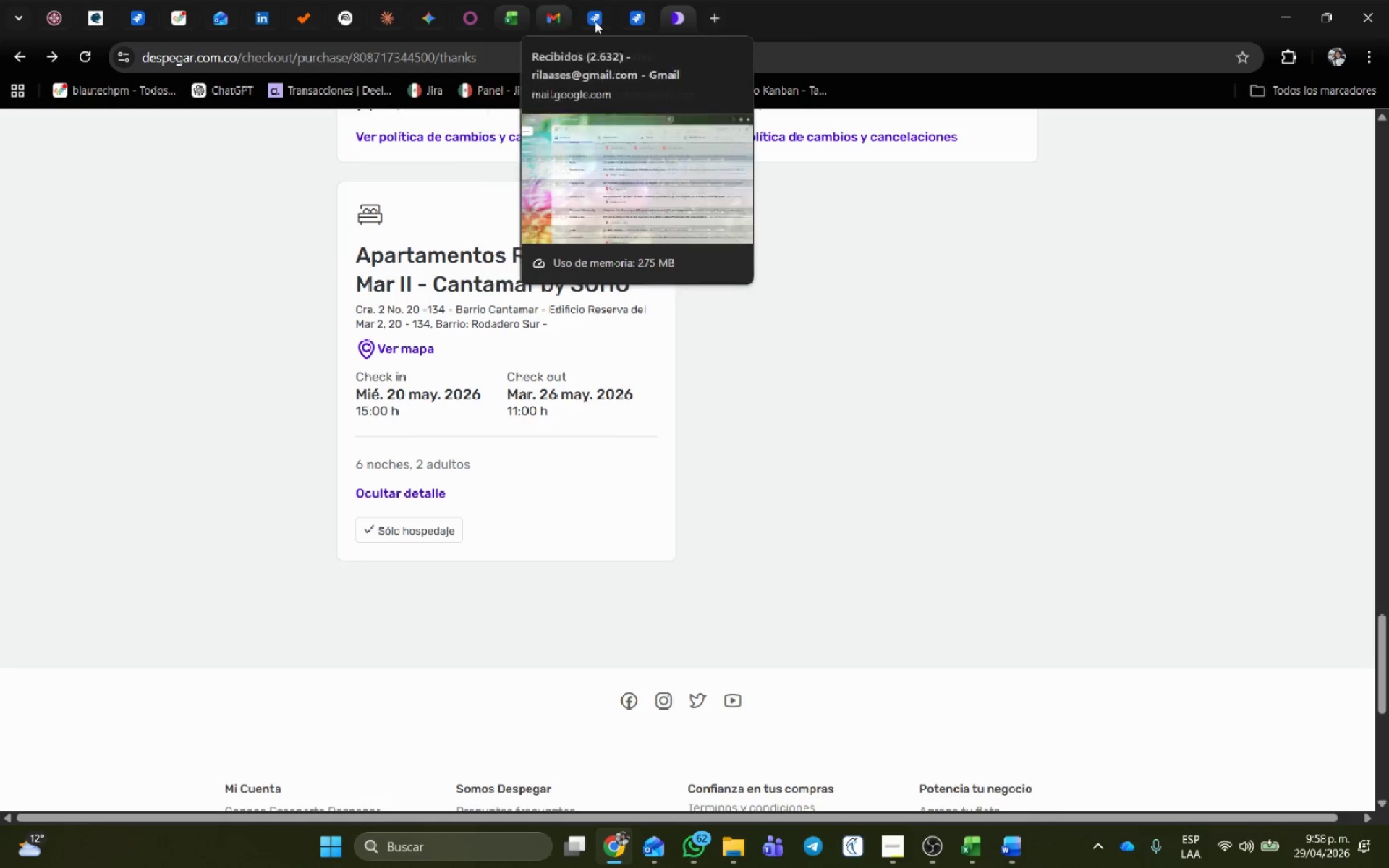 
left_click([595, 21])
 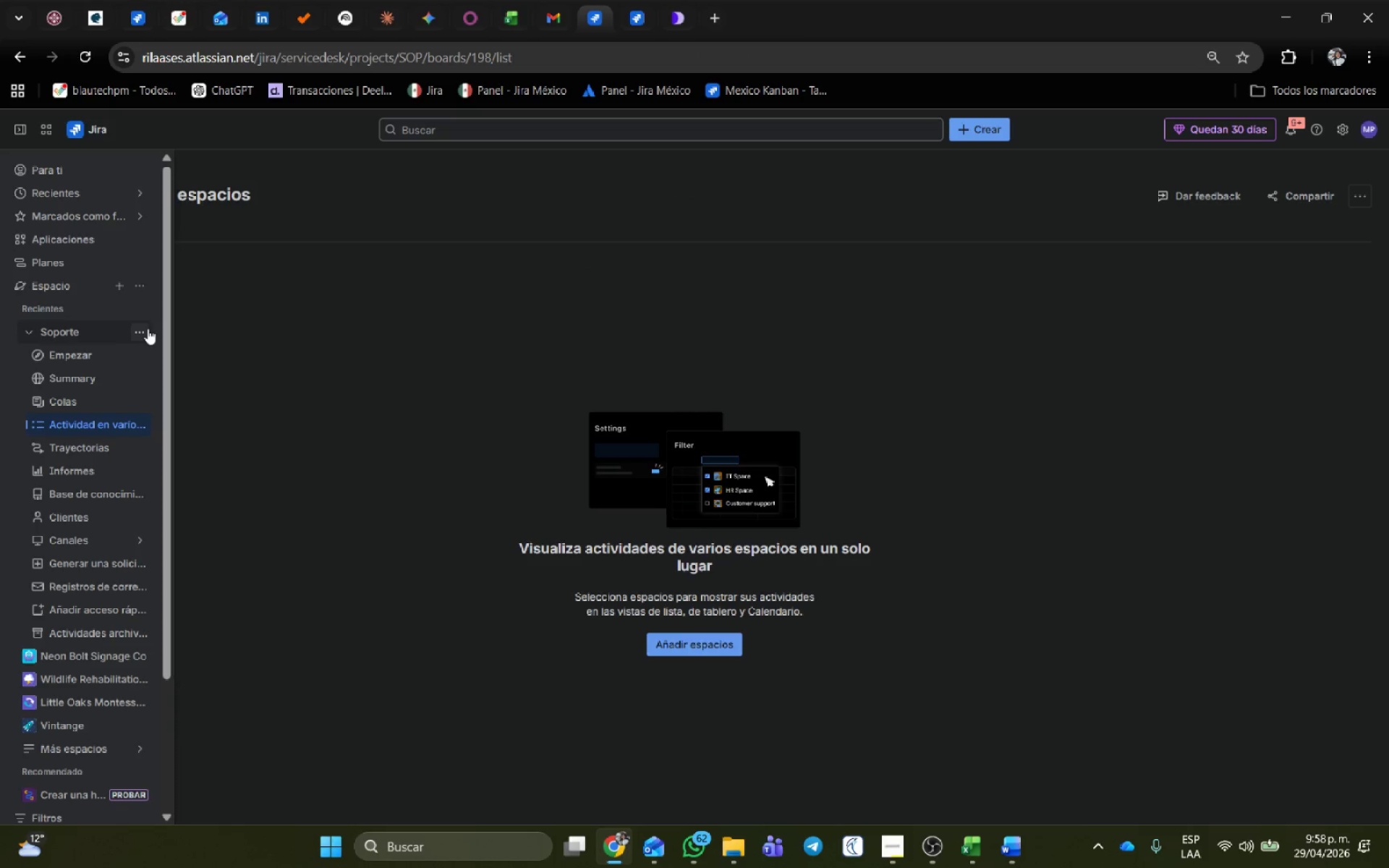 
left_click([137, 327])
 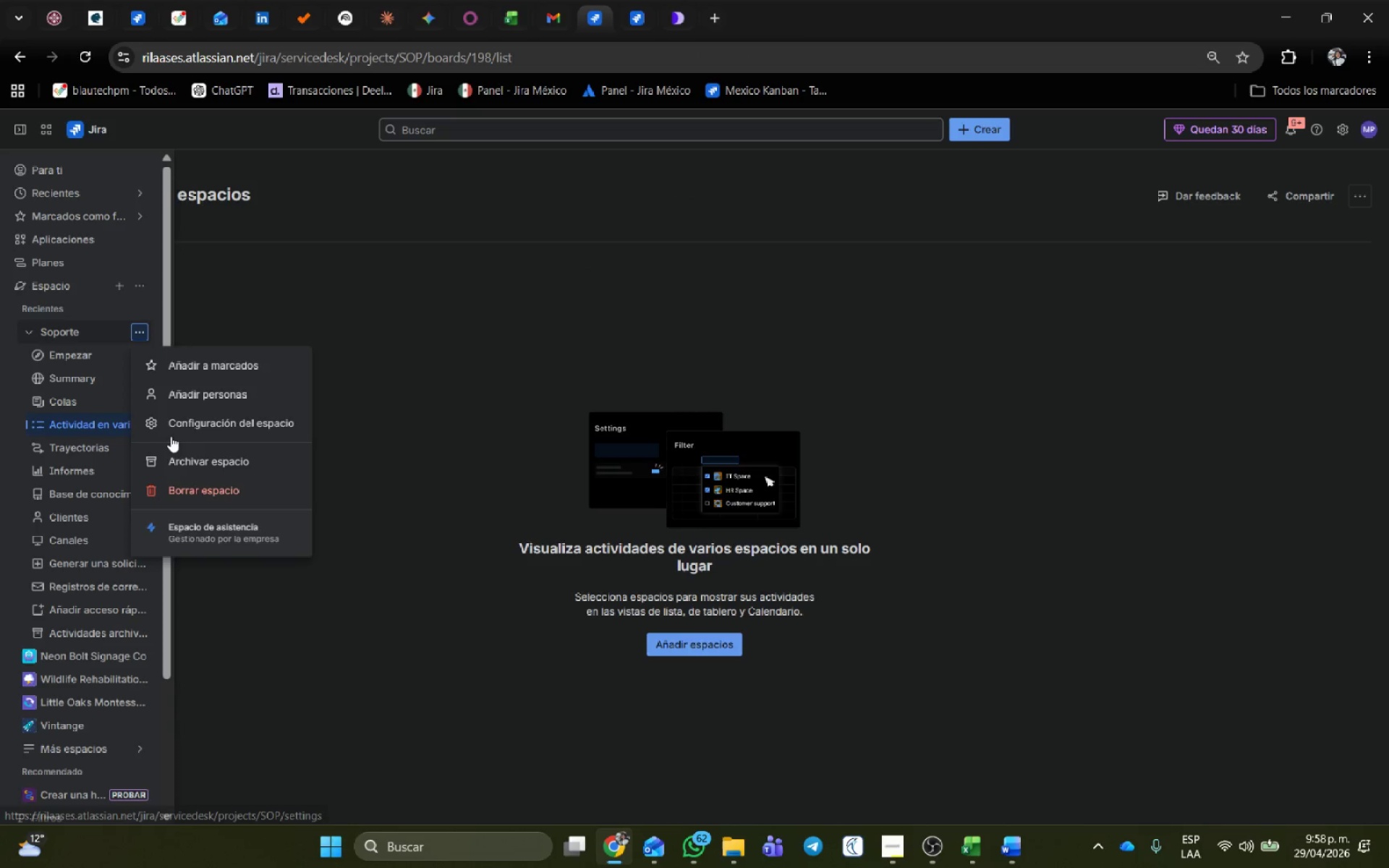 
left_click([173, 430])
 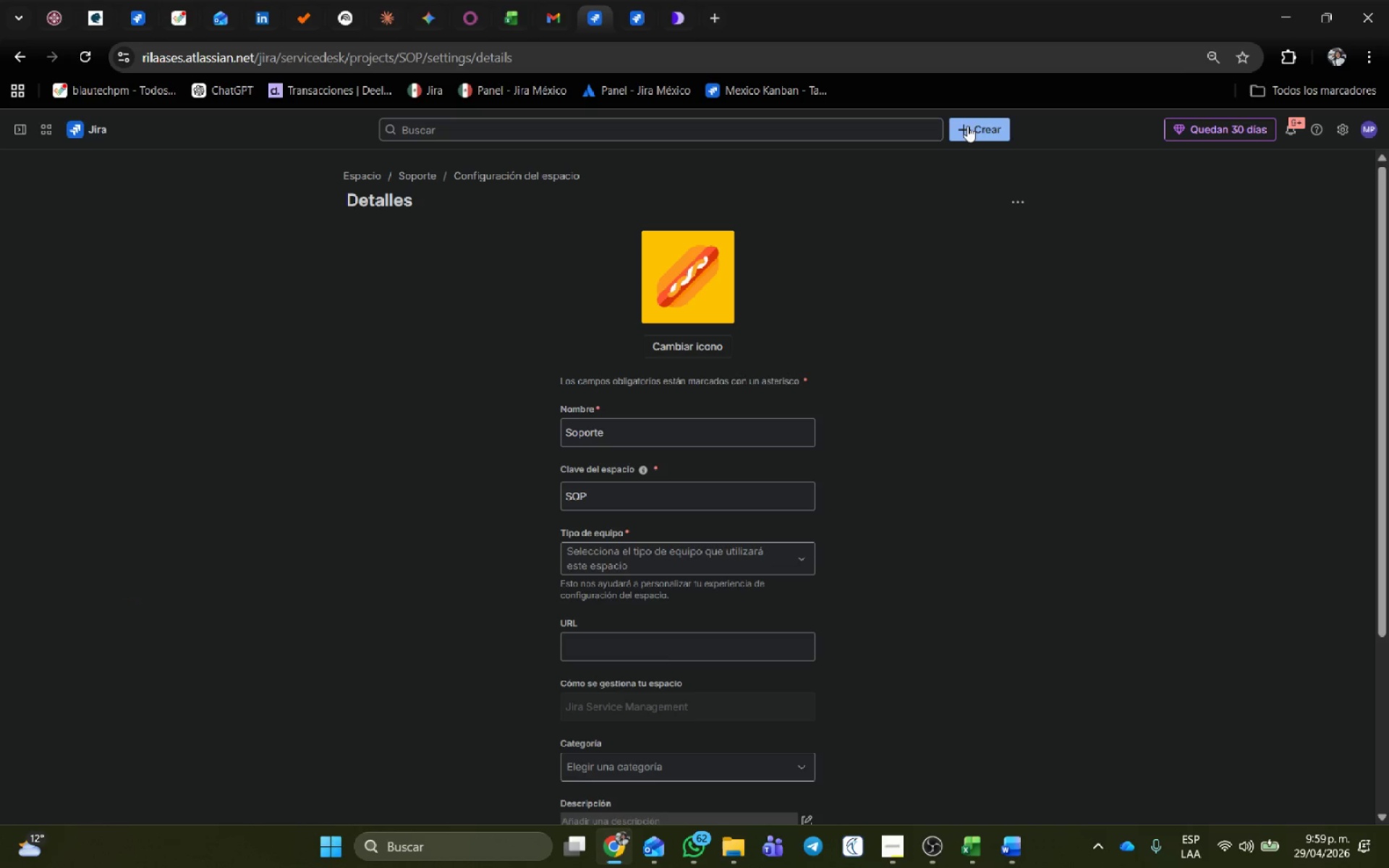 
wait(7.11)
 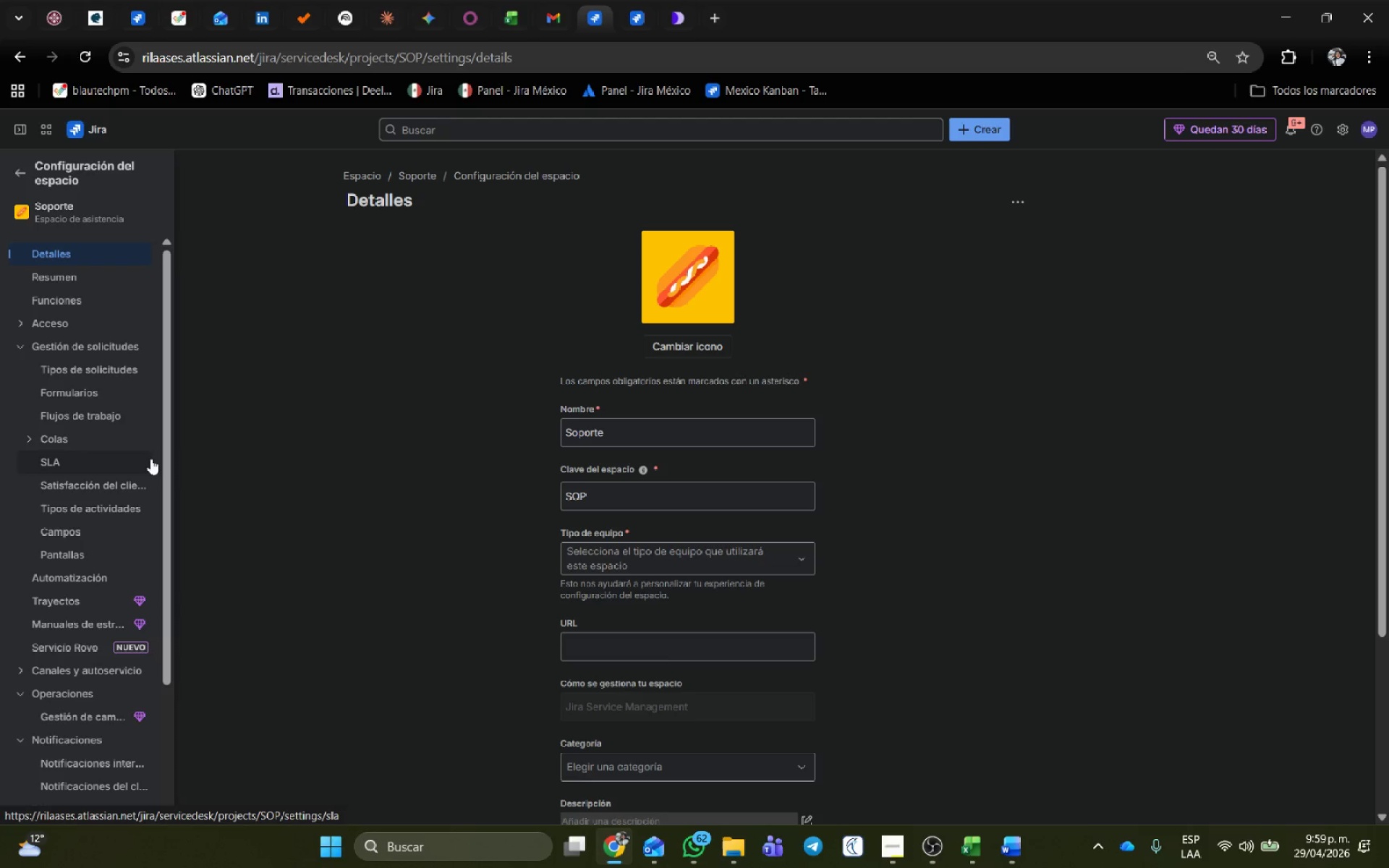 
left_click([589, 315])
 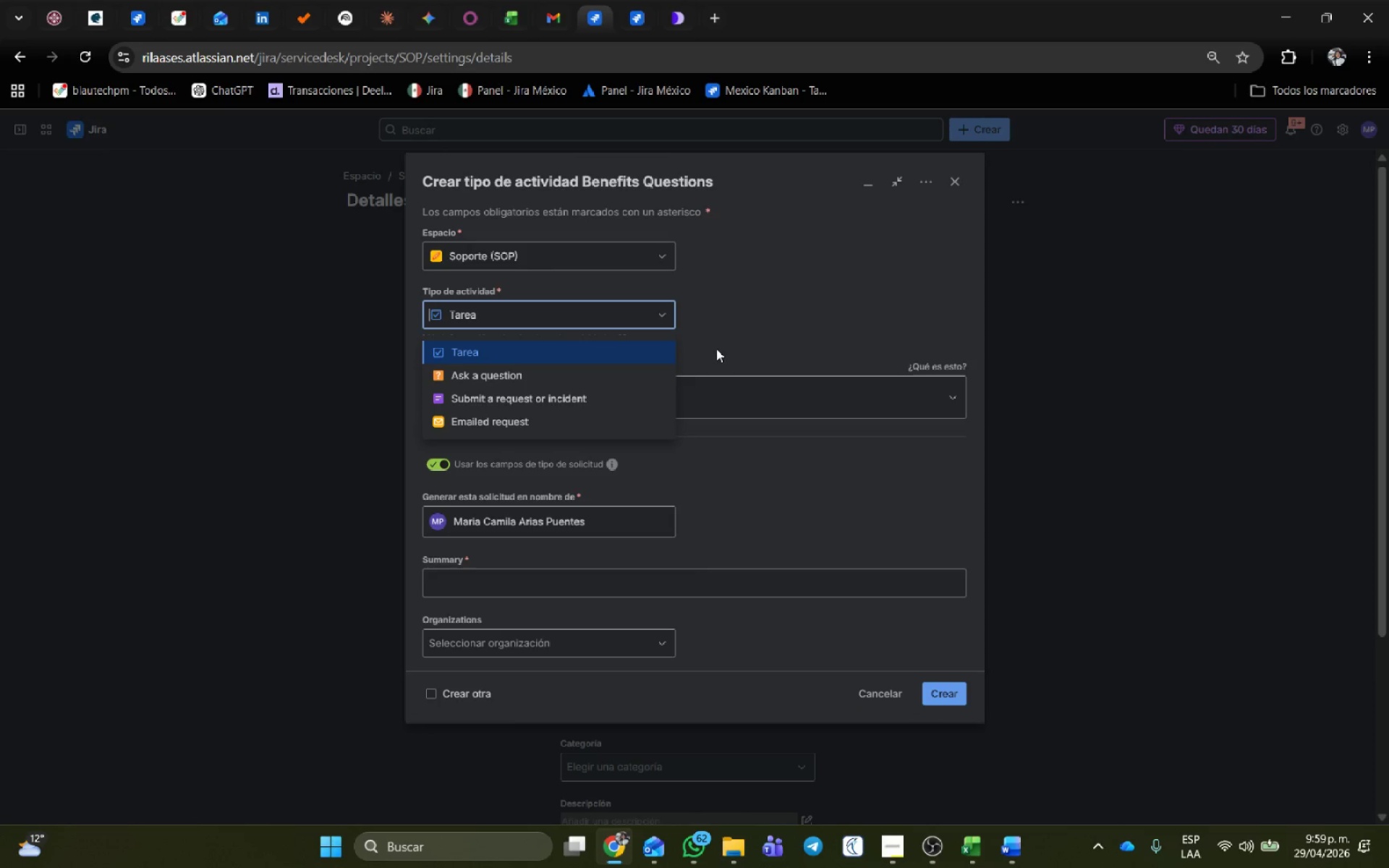 
scroll: coordinate [613, 414], scroll_direction: down, amount: 3.0
 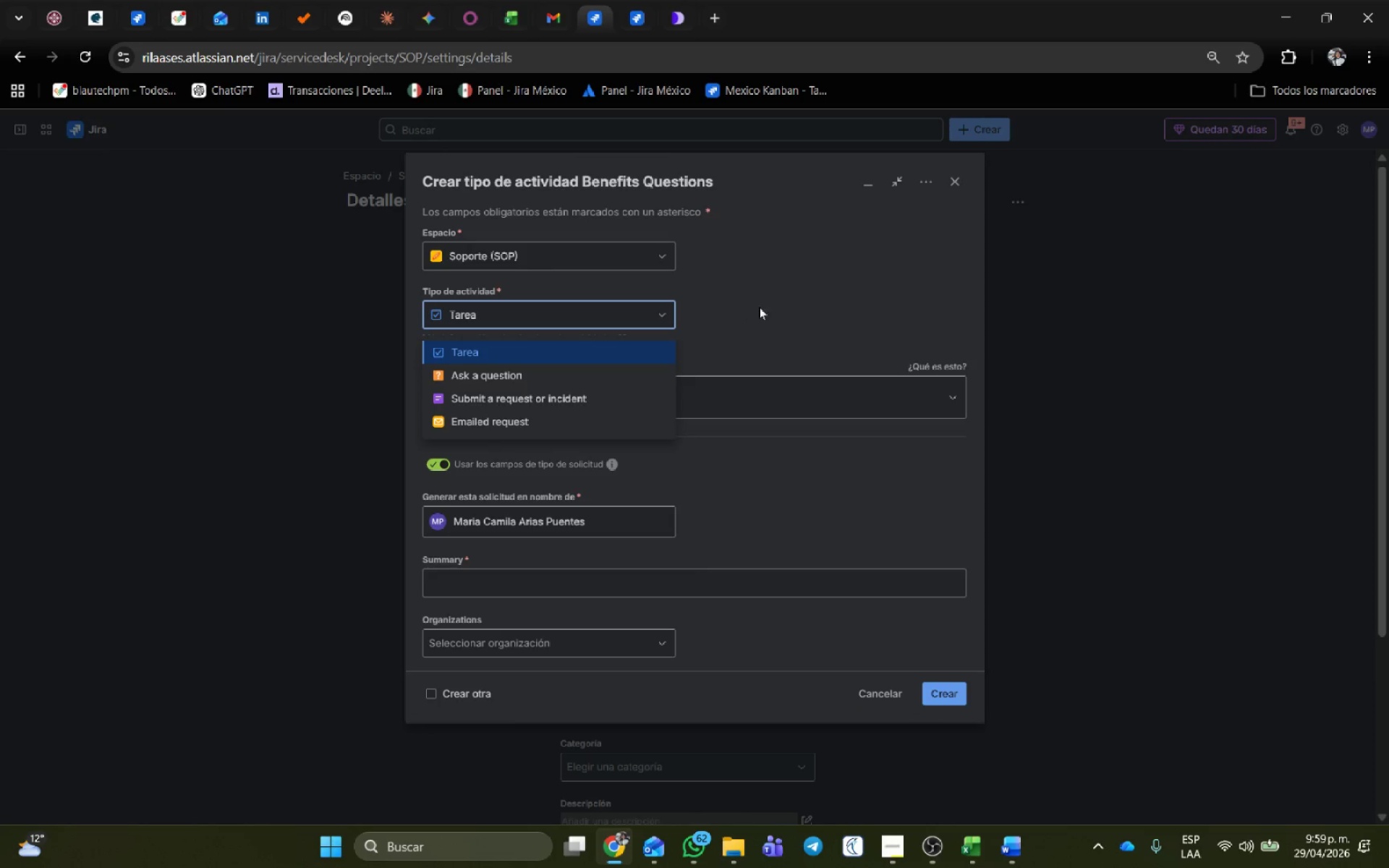 
left_click([777, 298])
 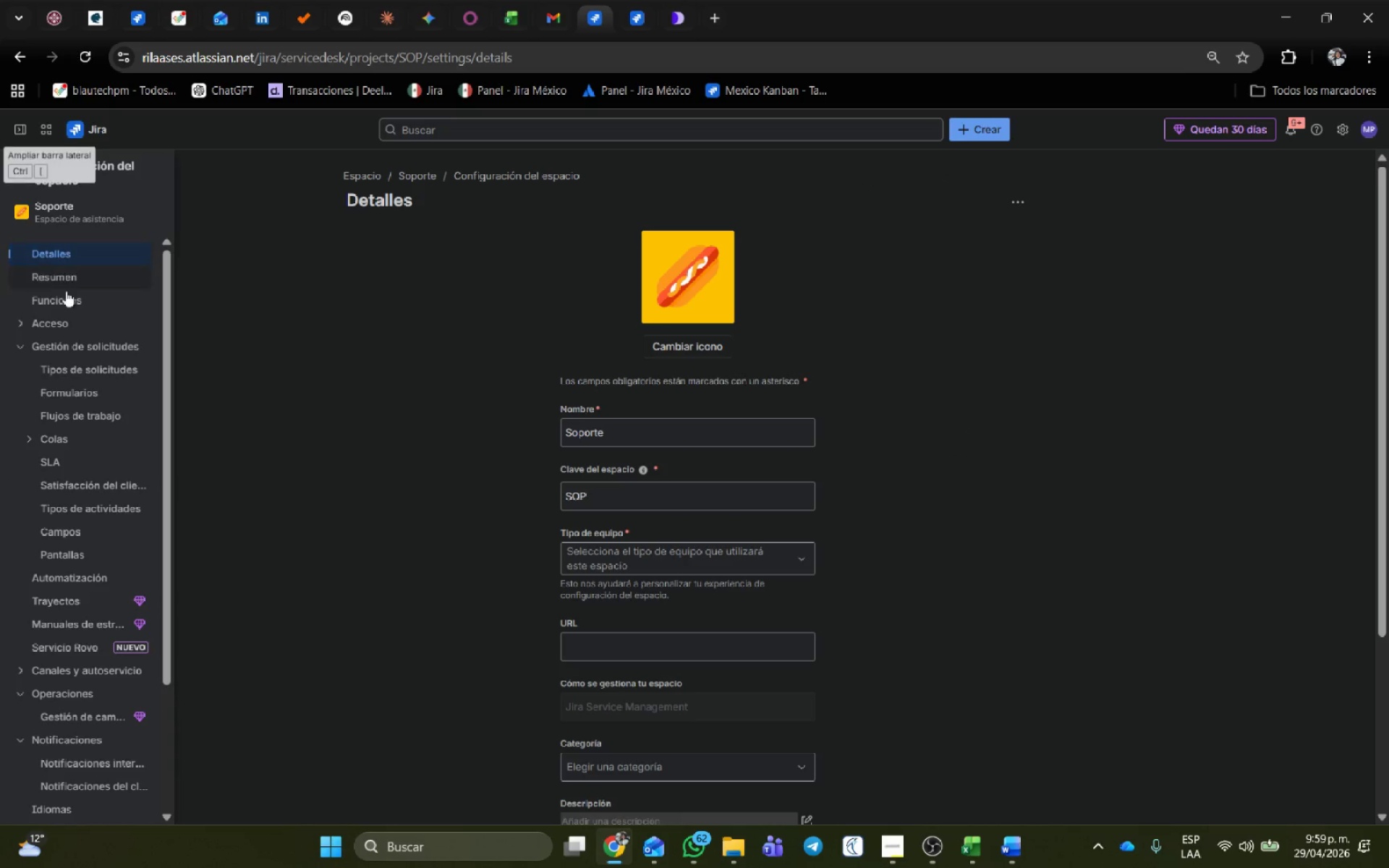 
wait(5.52)
 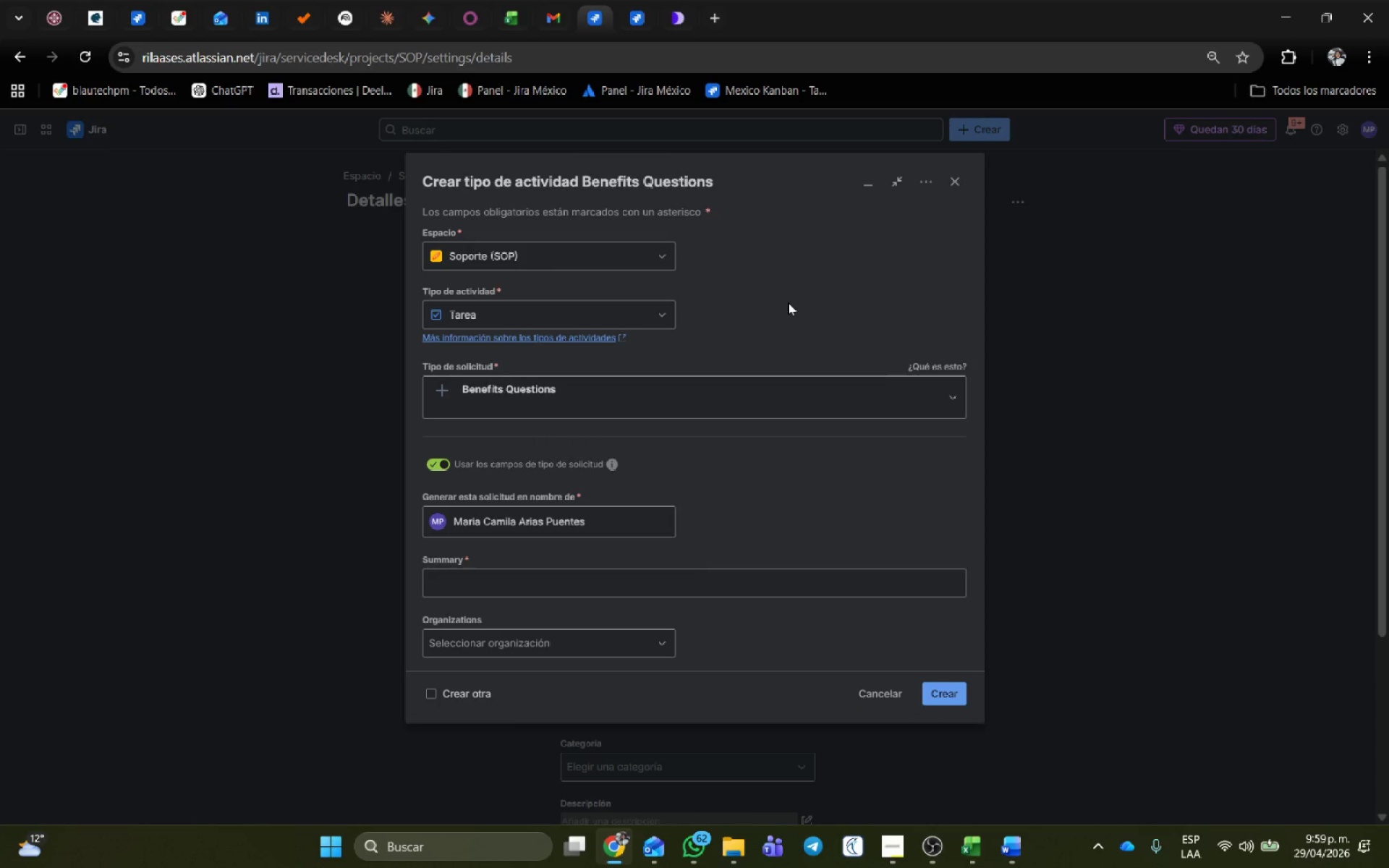 
left_click([68, 371])
 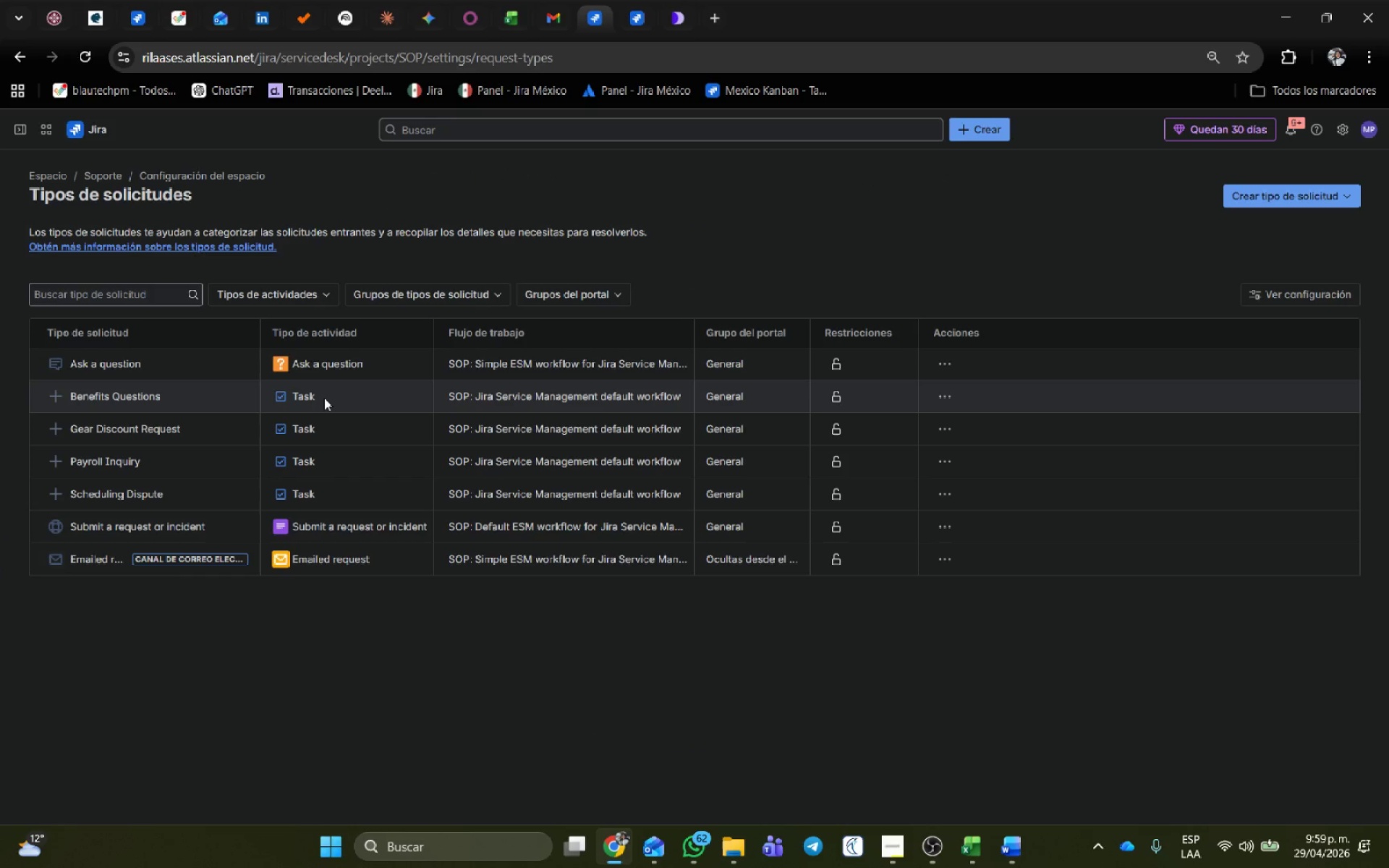 
wait(5.25)
 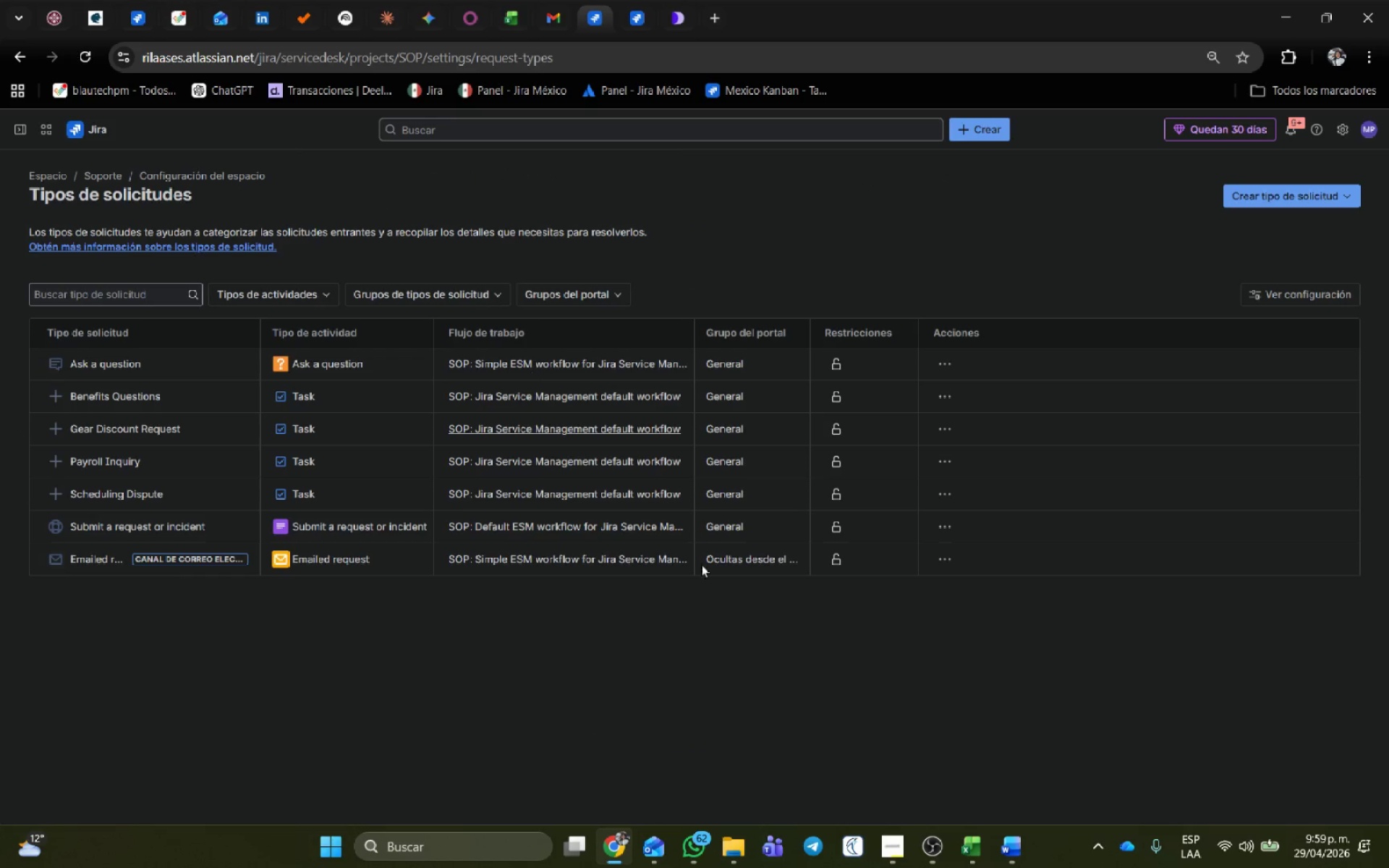 
left_click([944, 398])
 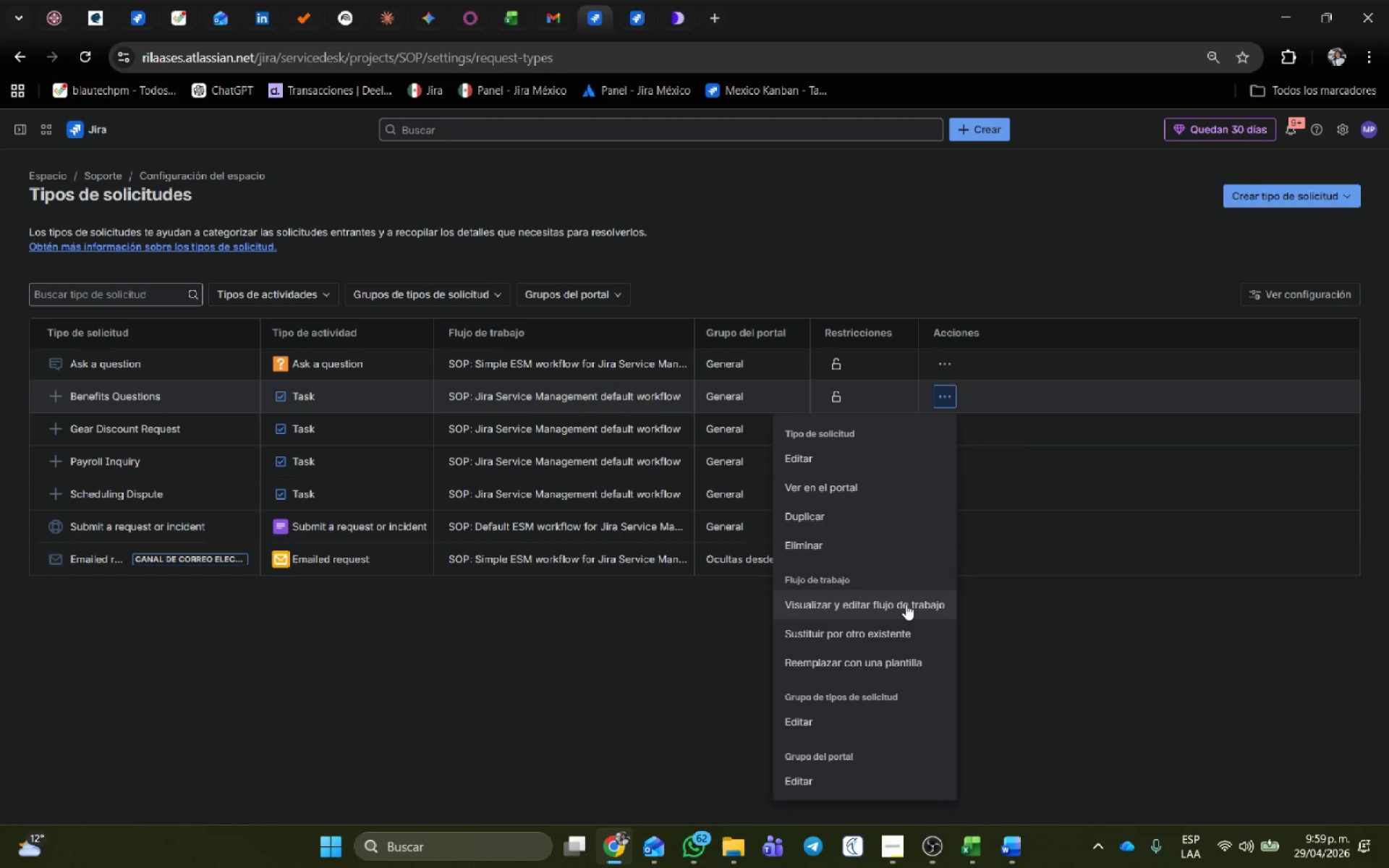 
left_click([906, 607])
 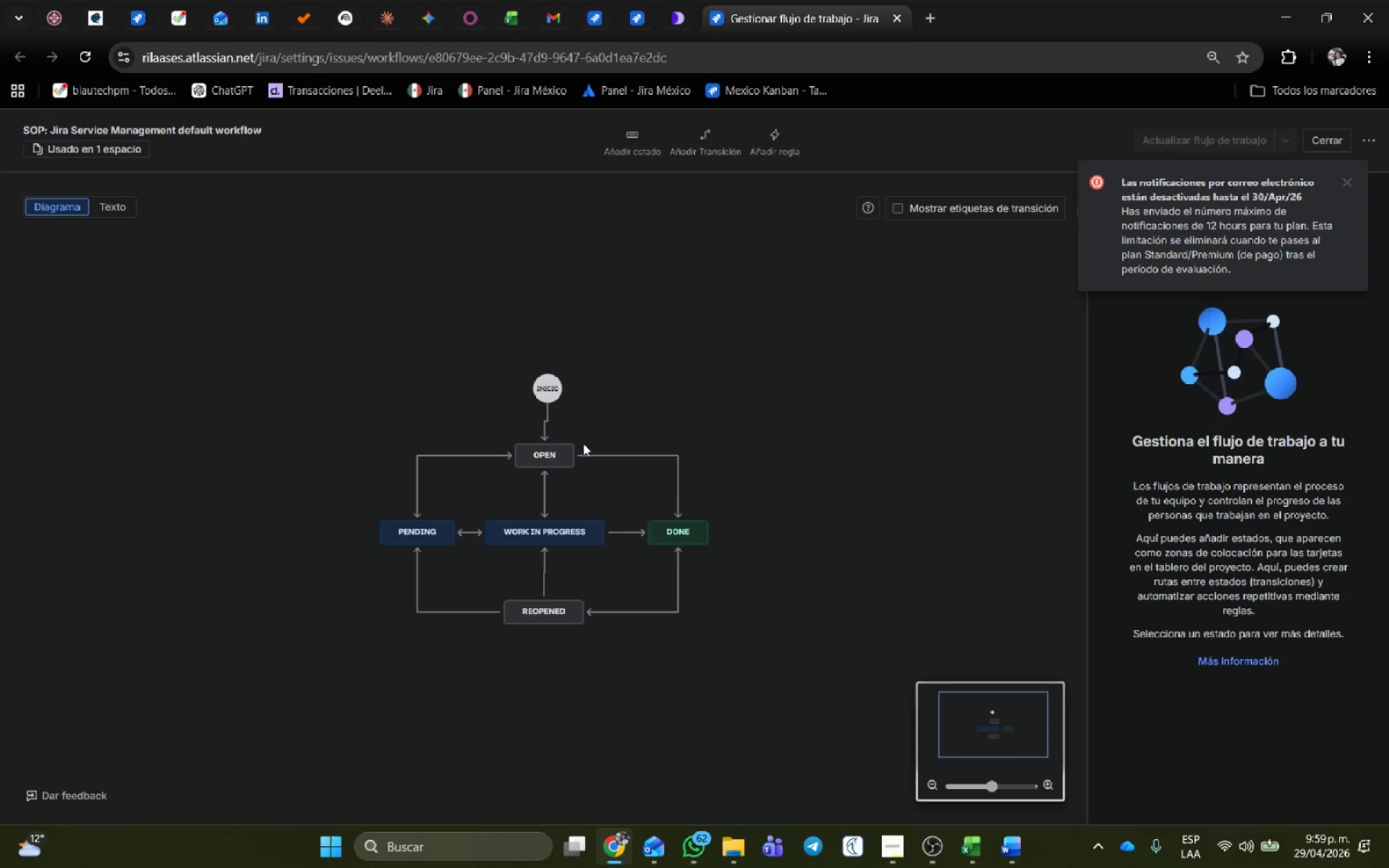 
wait(7.36)
 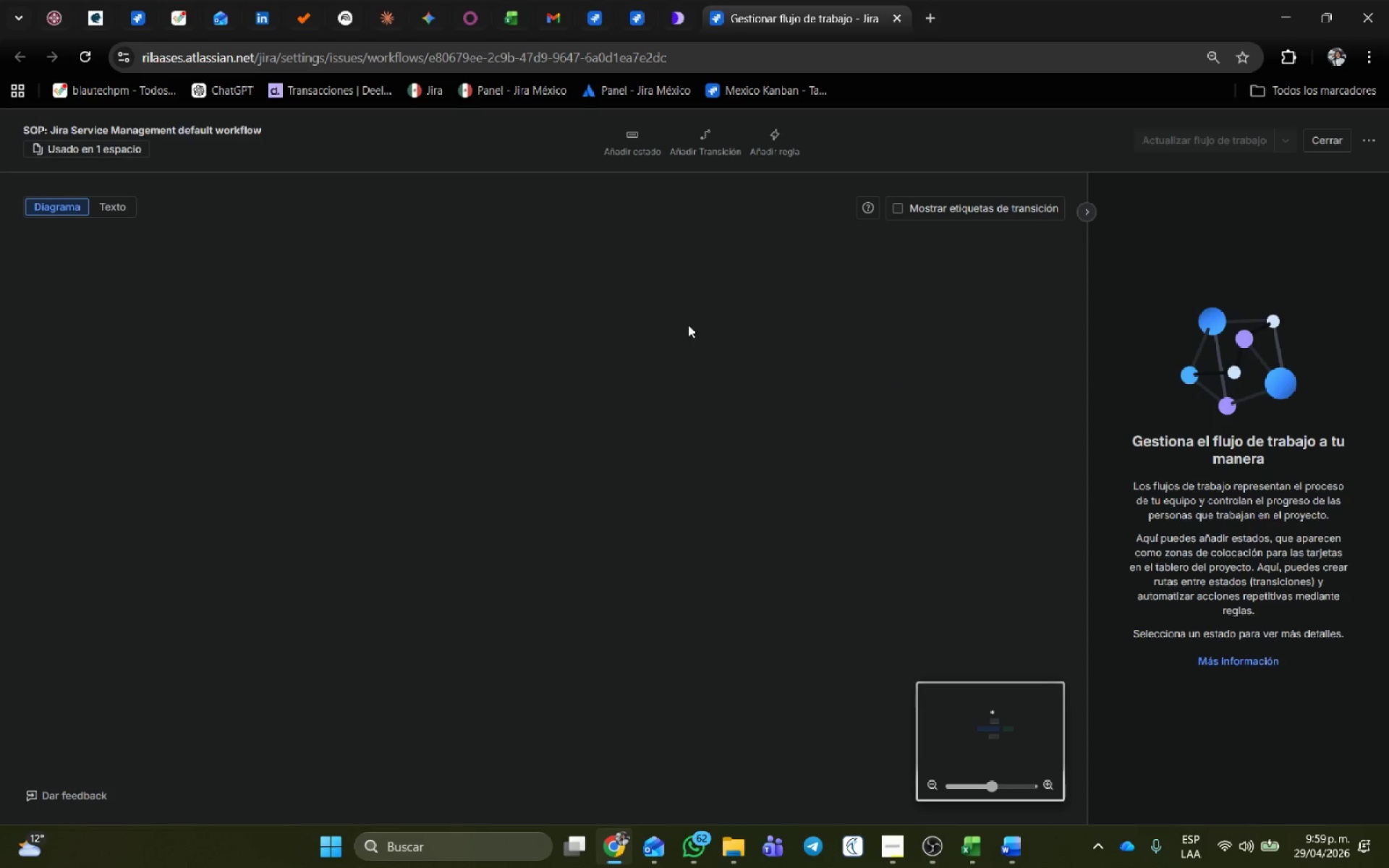 
left_click([415, 537])
 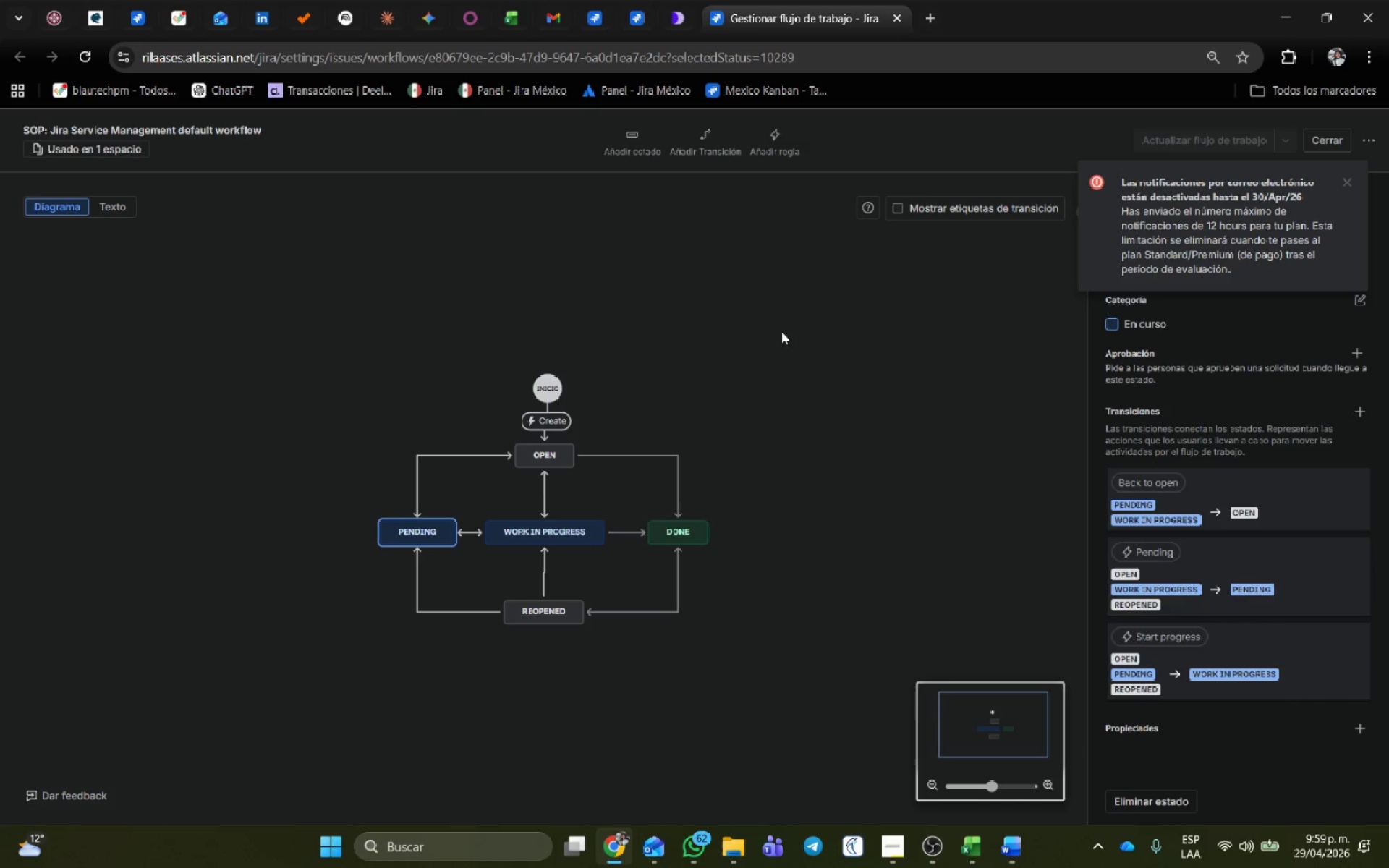 
left_click([606, 3])
 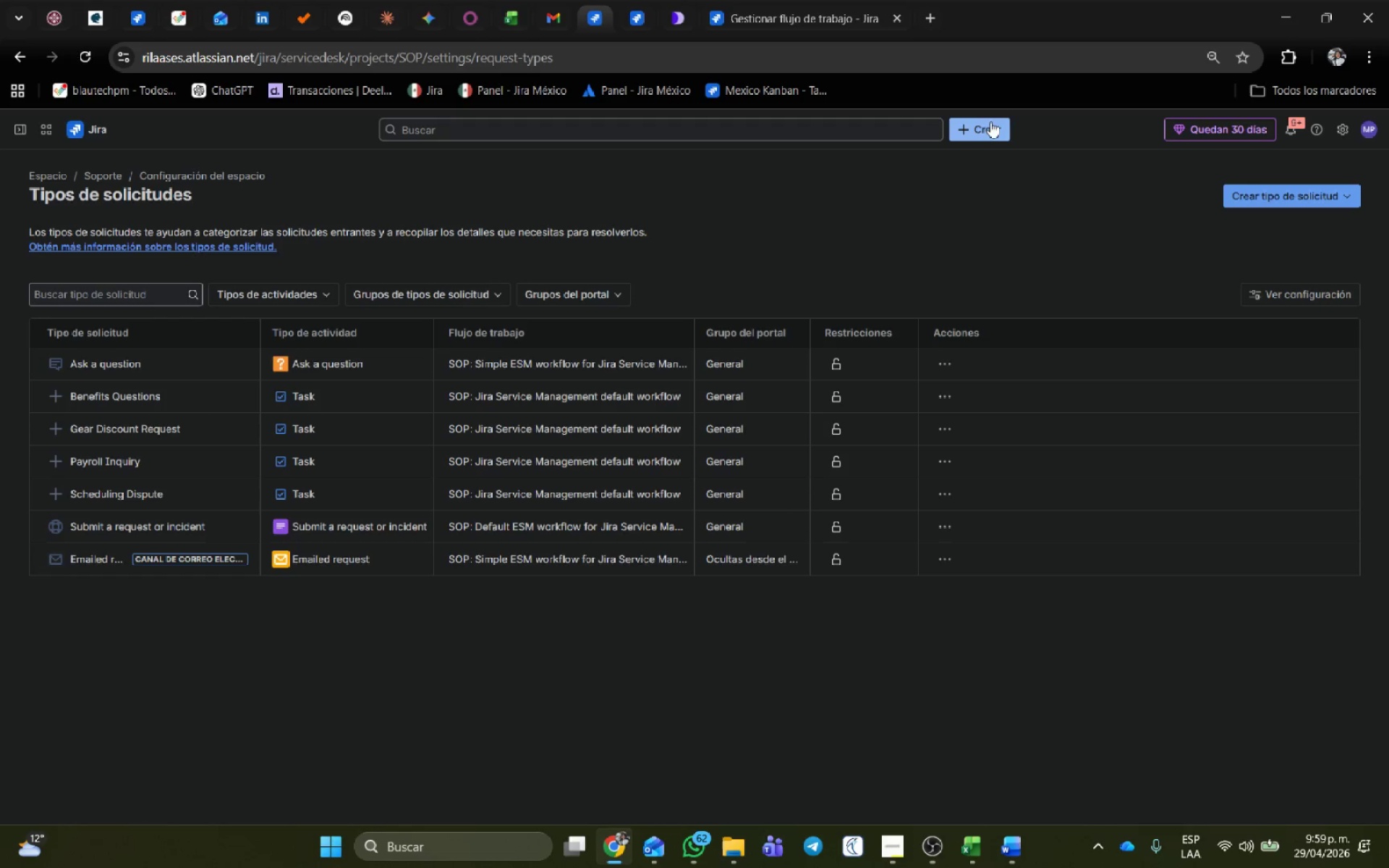 
wait(7.53)
 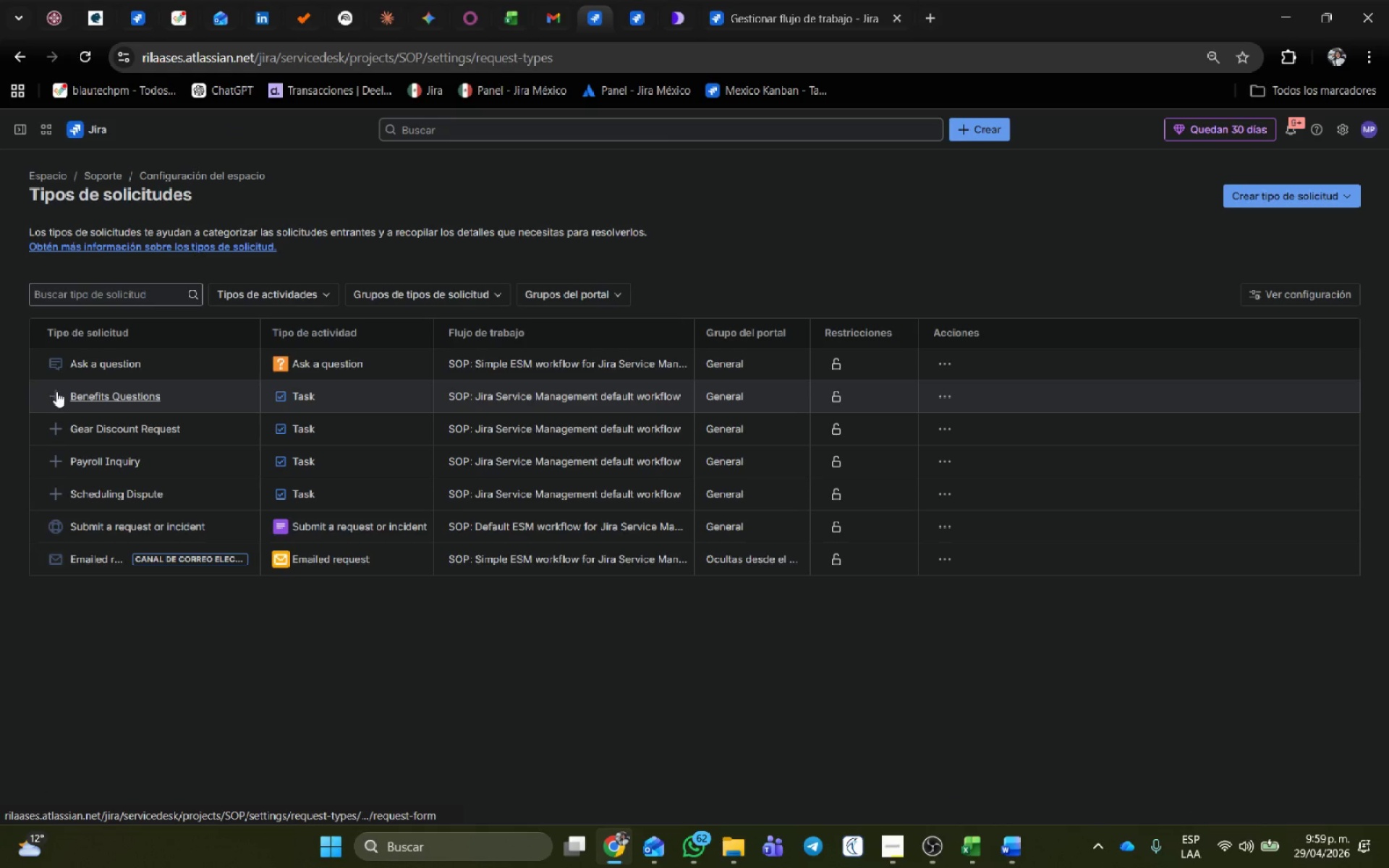 
left_click([645, 318])
 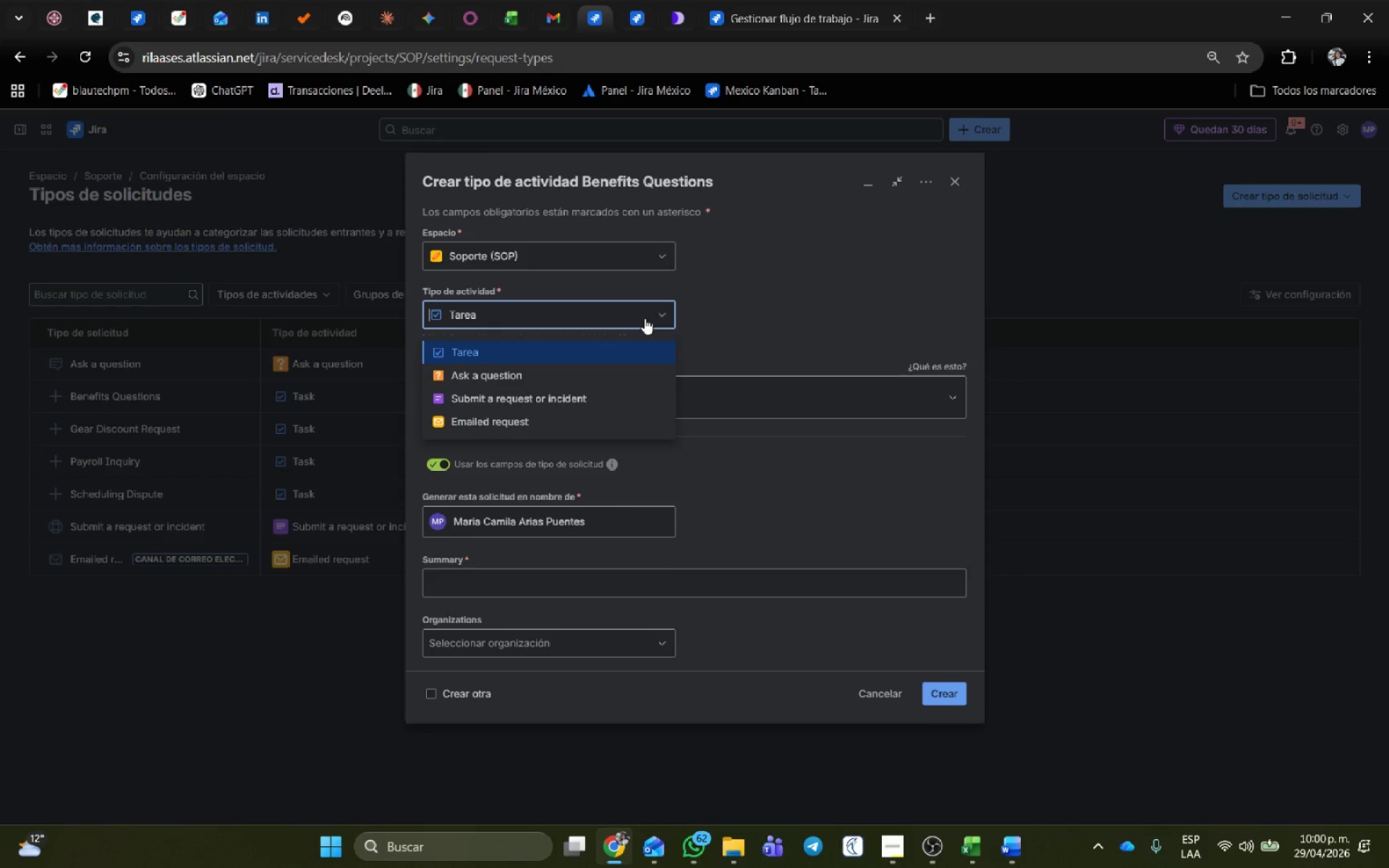 
wait(43.47)
 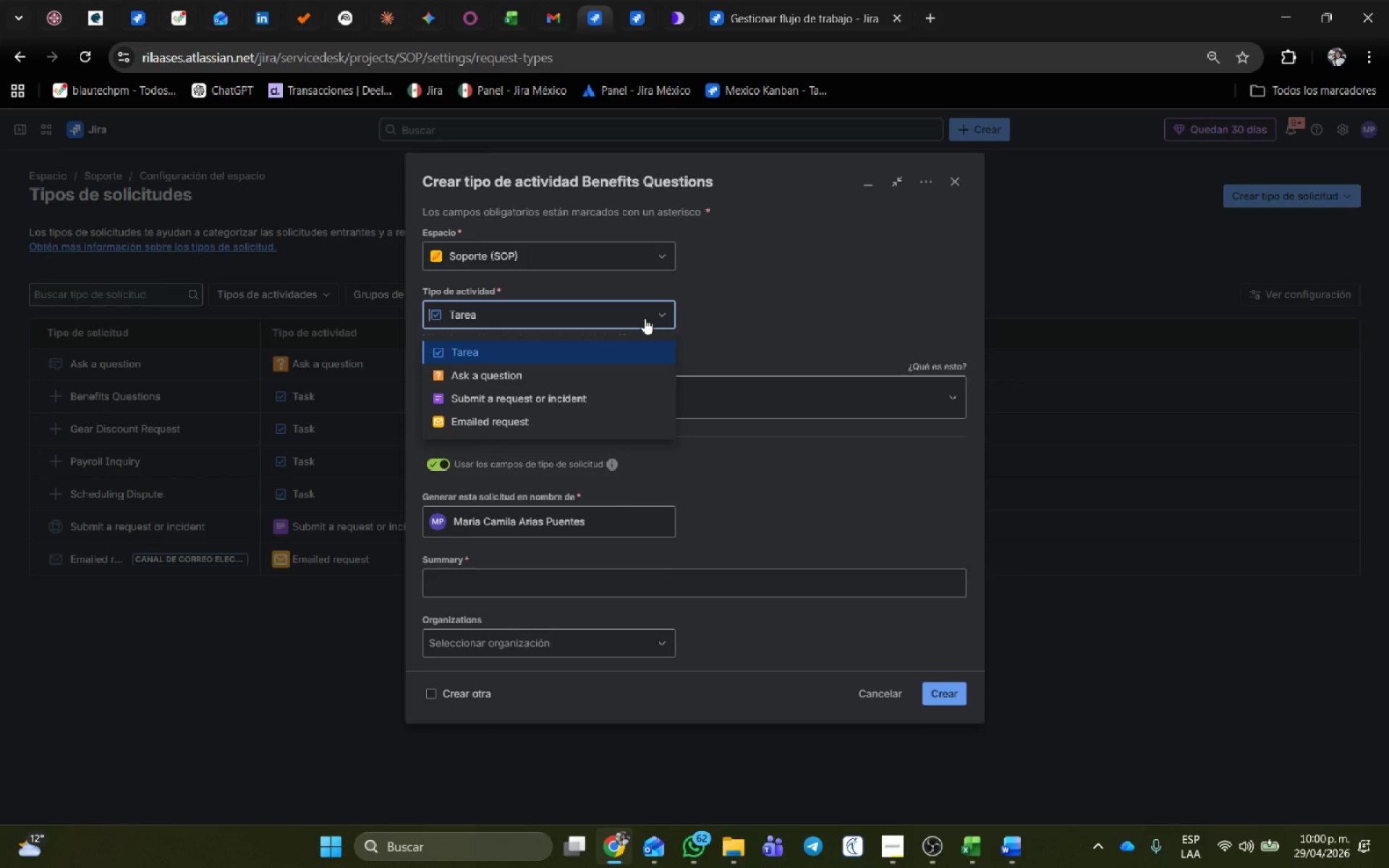 
left_click([955, 182])
 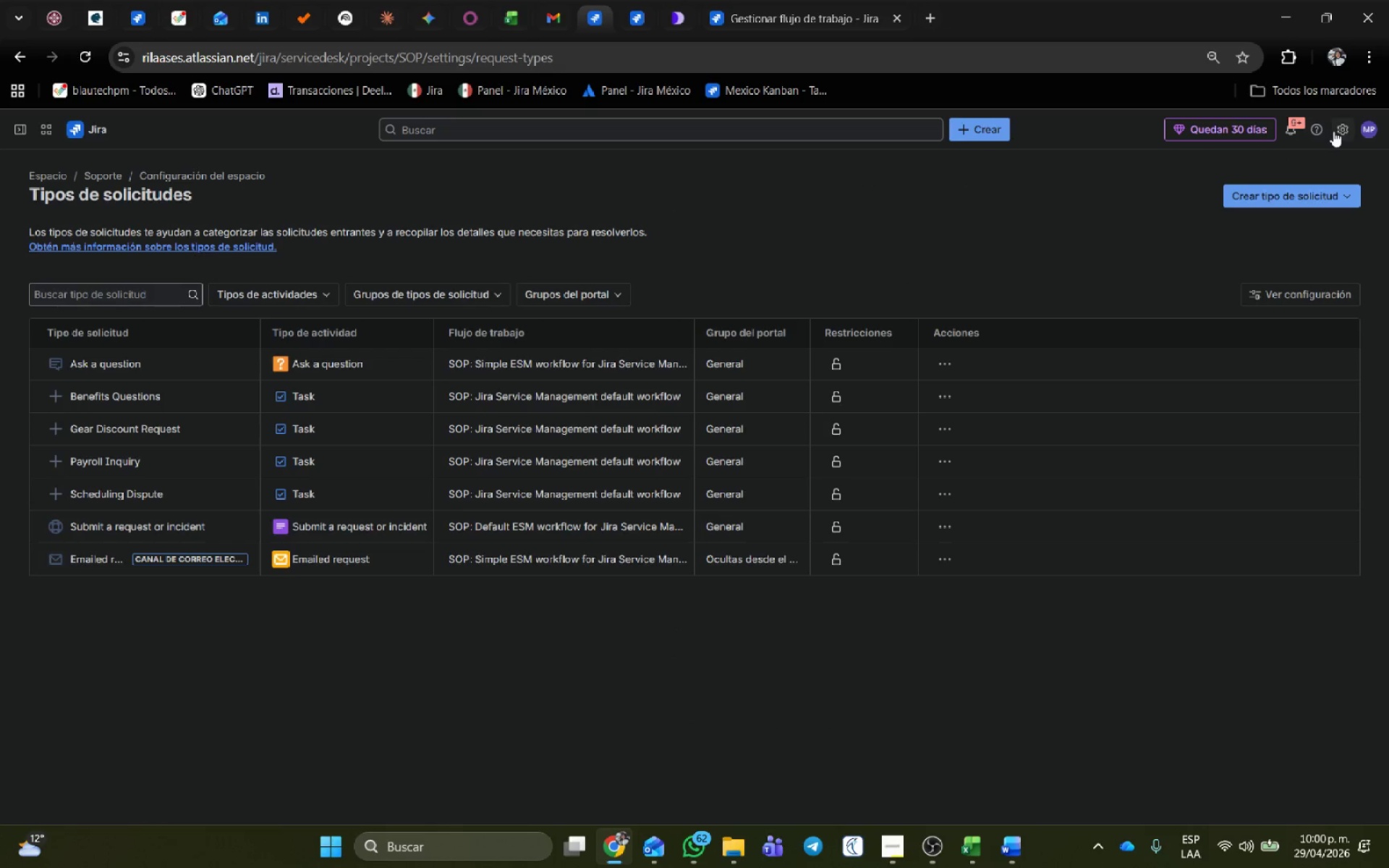 
left_click([1342, 127])
 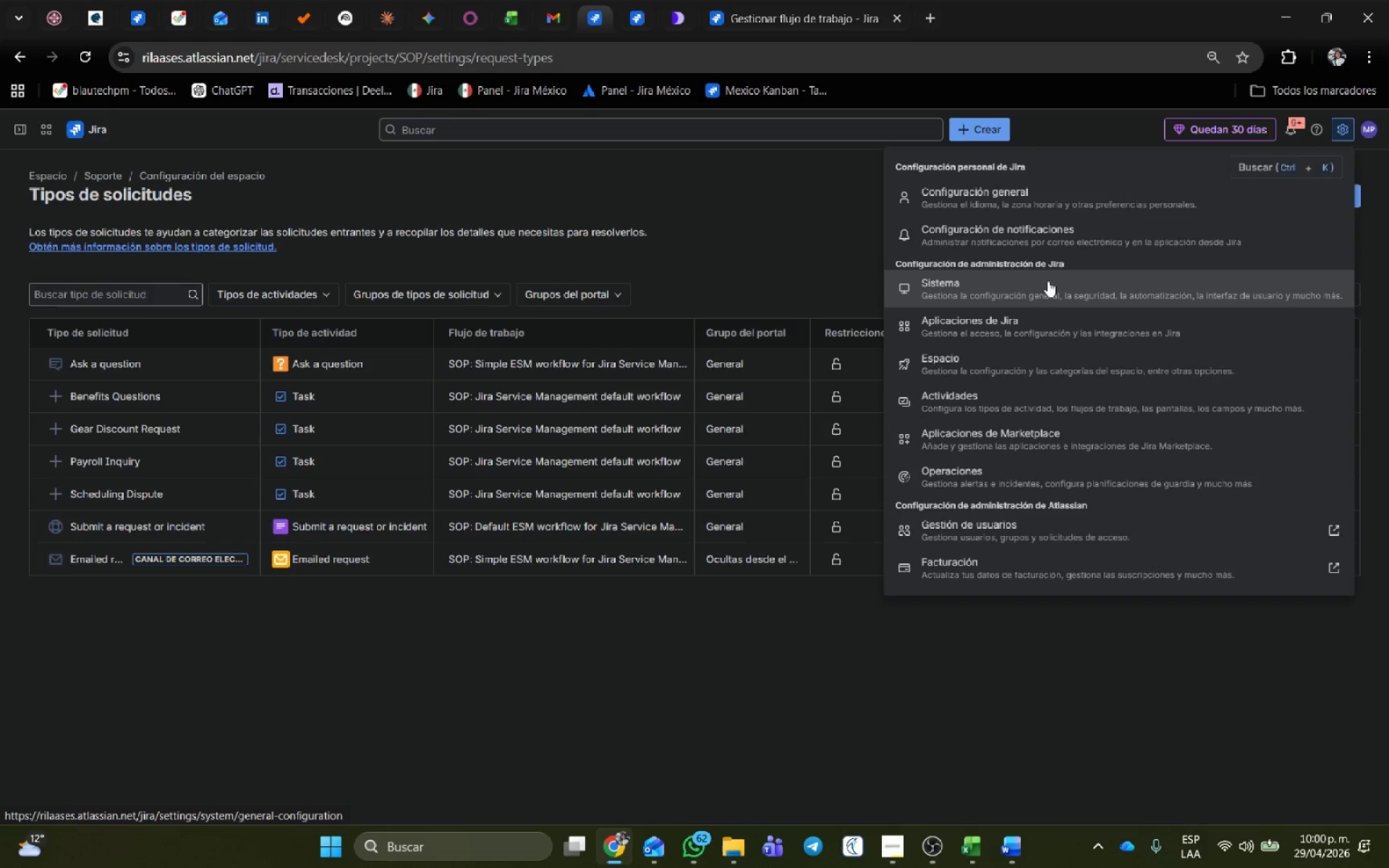 
left_click([1053, 393])
 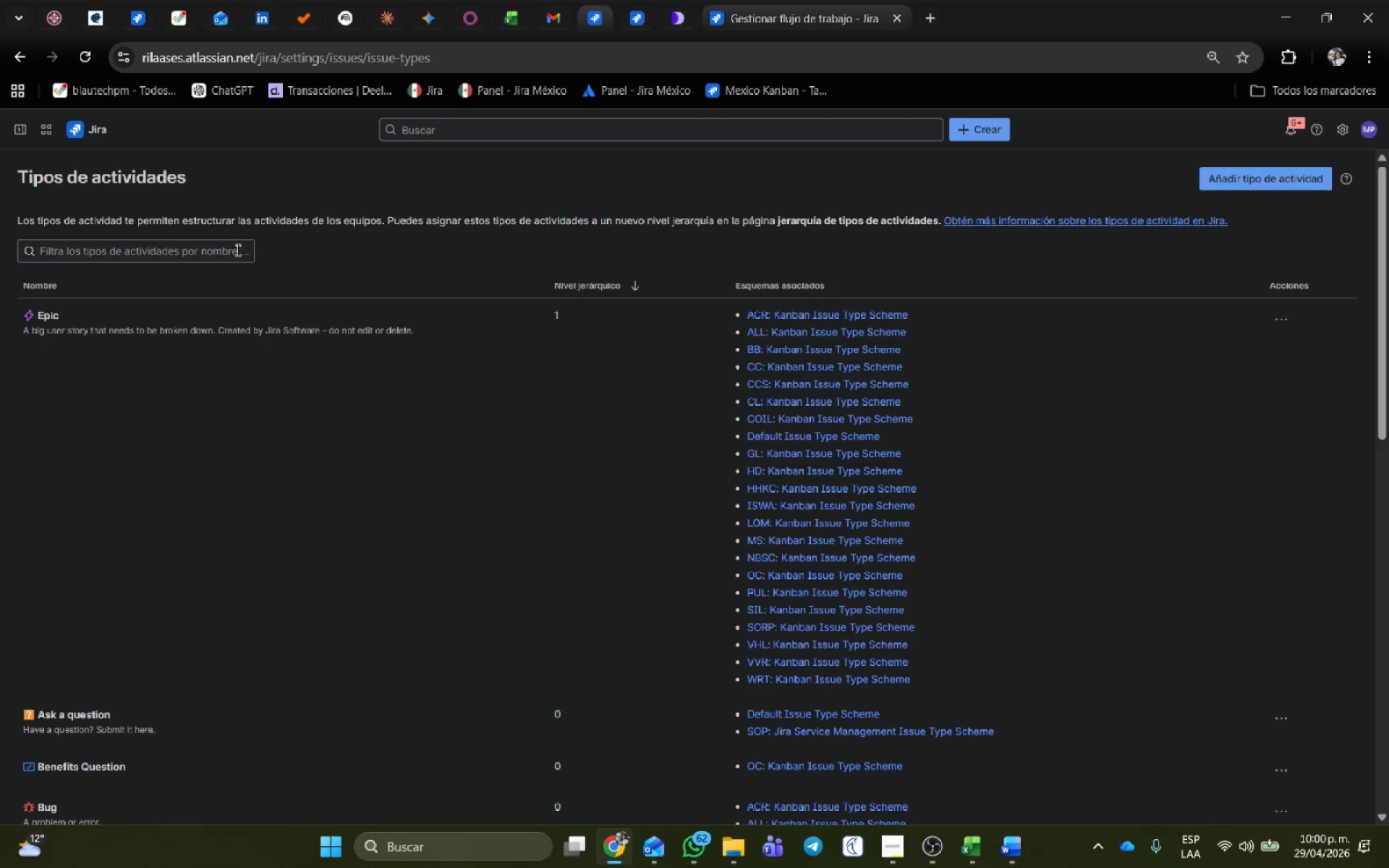 
wait(5.91)
 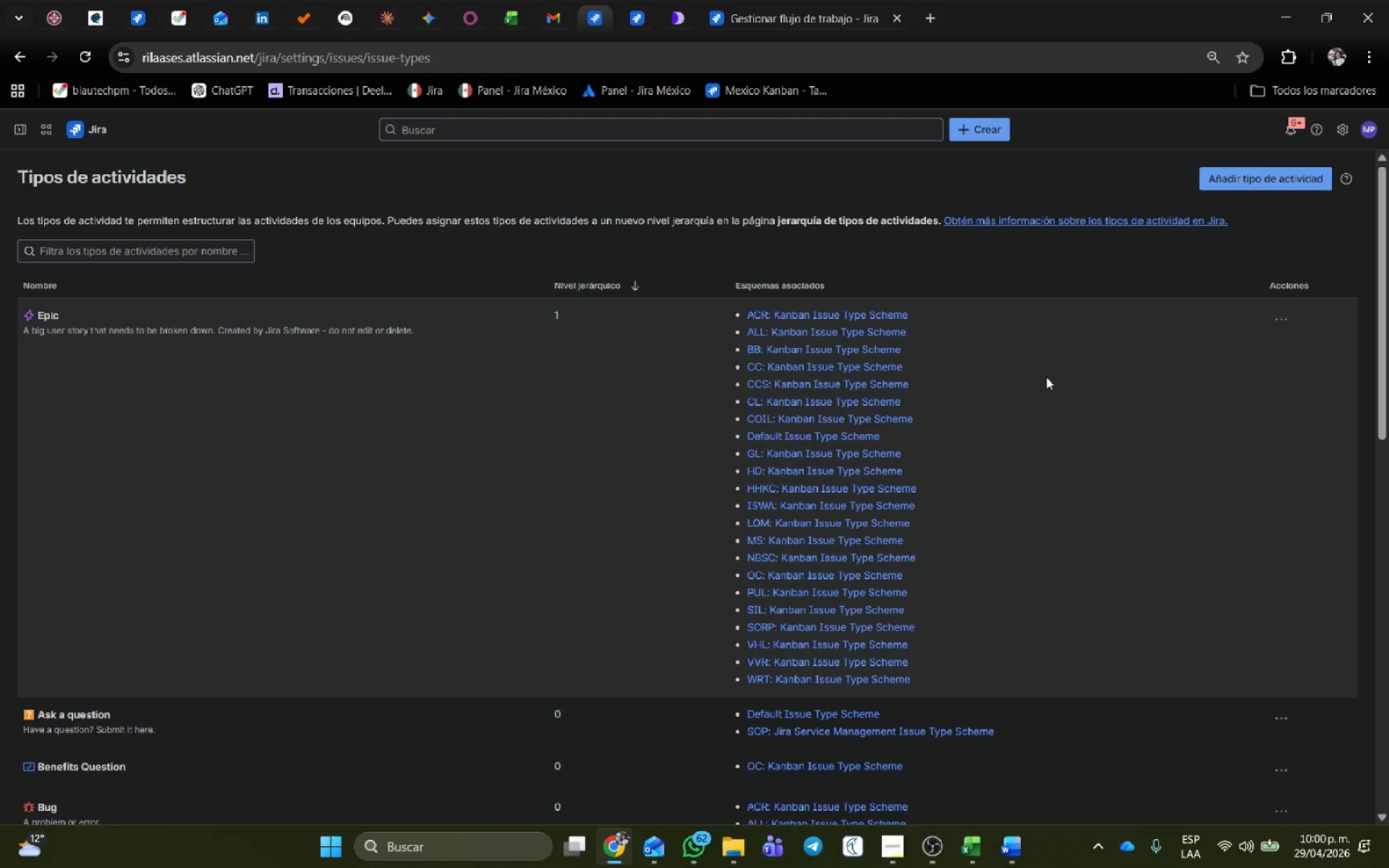 
left_click([1278, 181])
 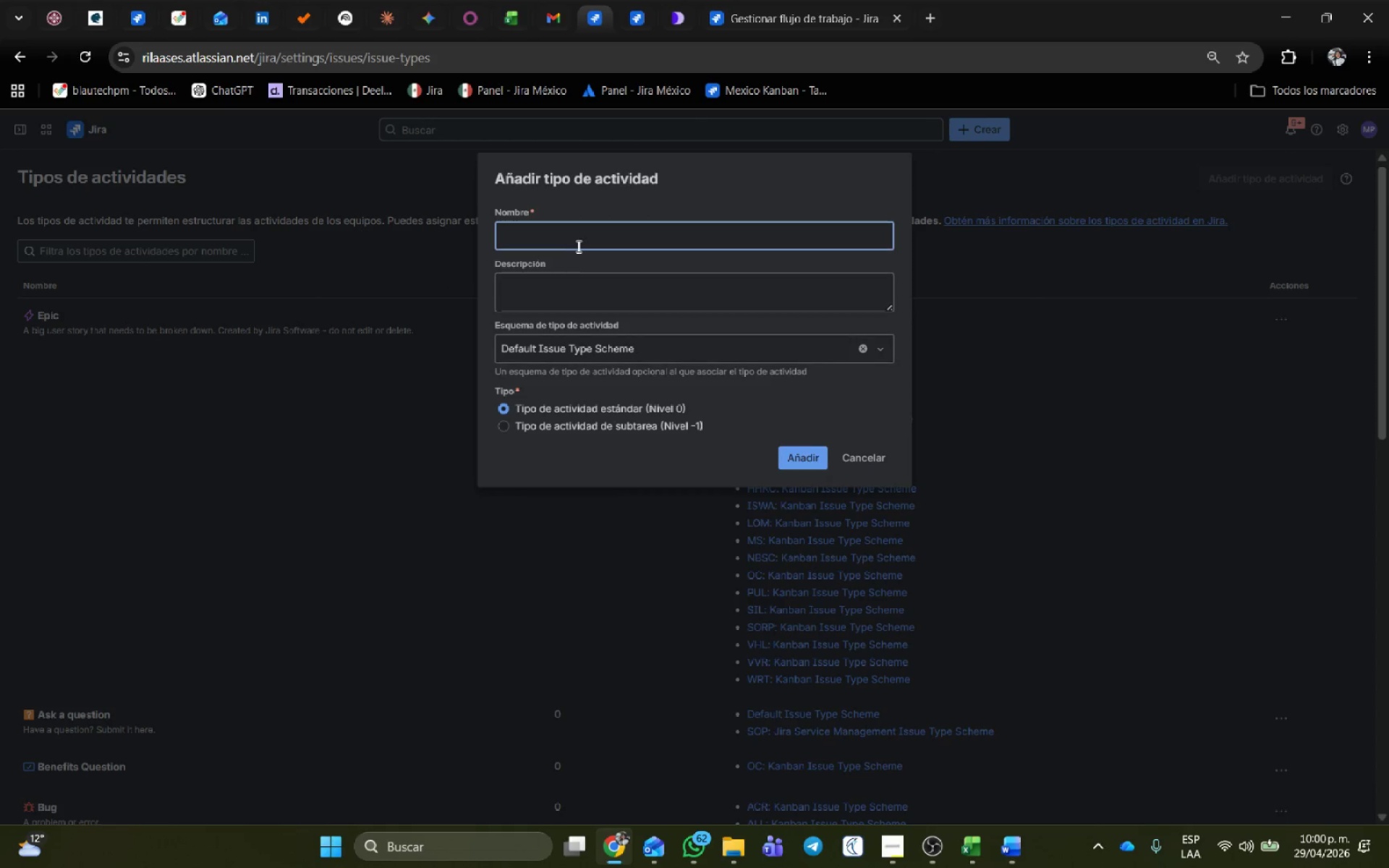 
left_click([577, 242])
 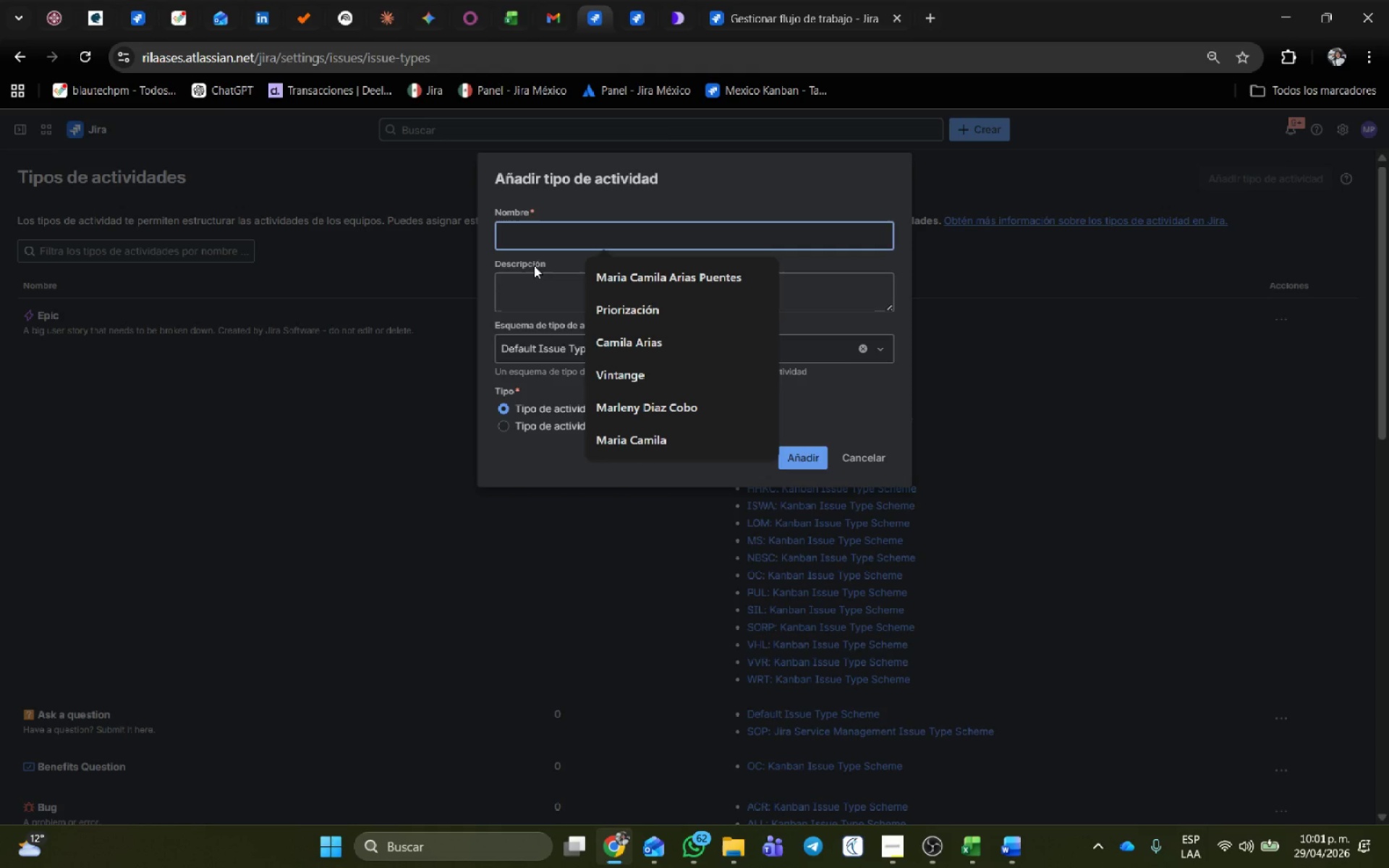 
wait(28.2)
 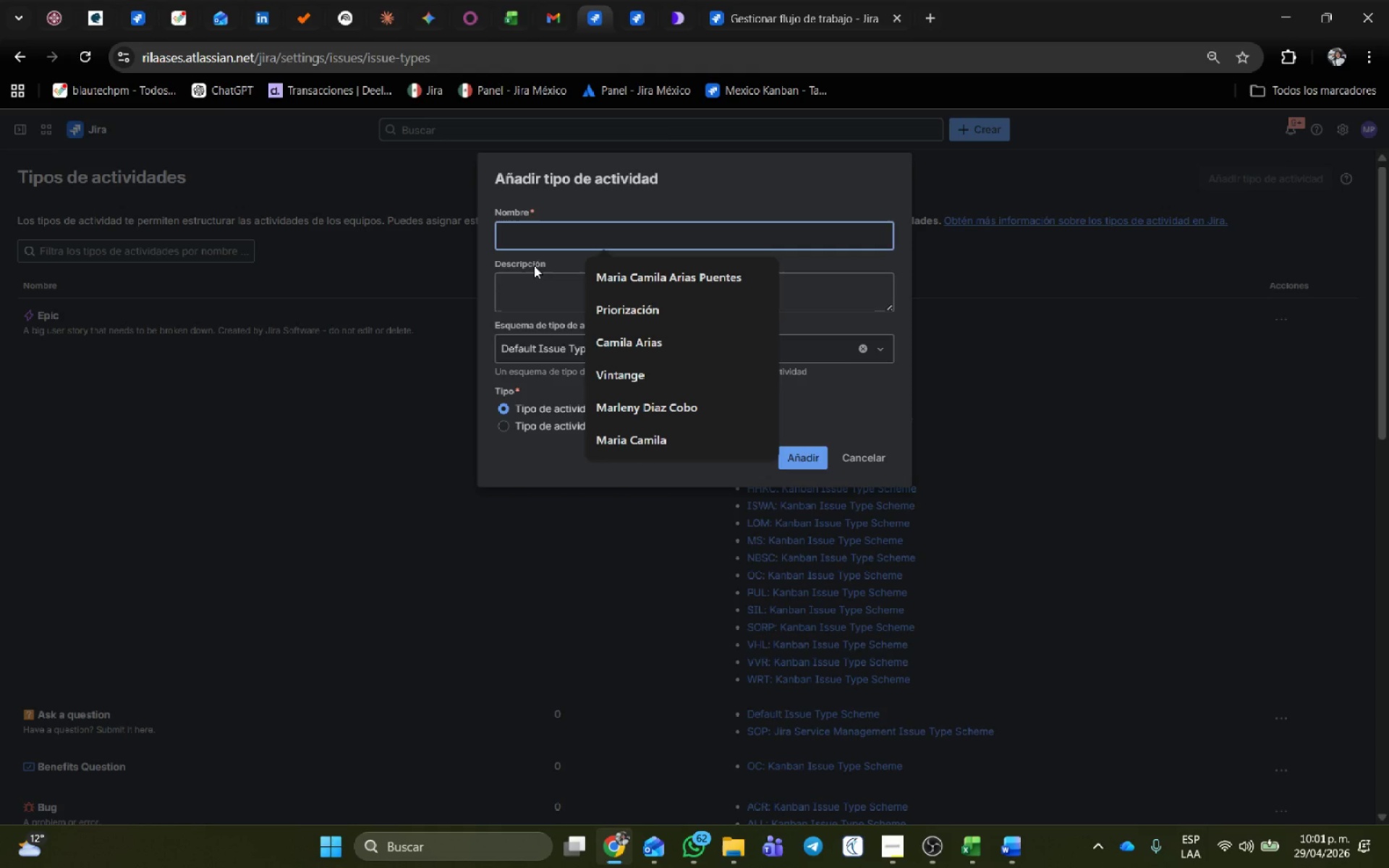 
left_click([847, 191])
 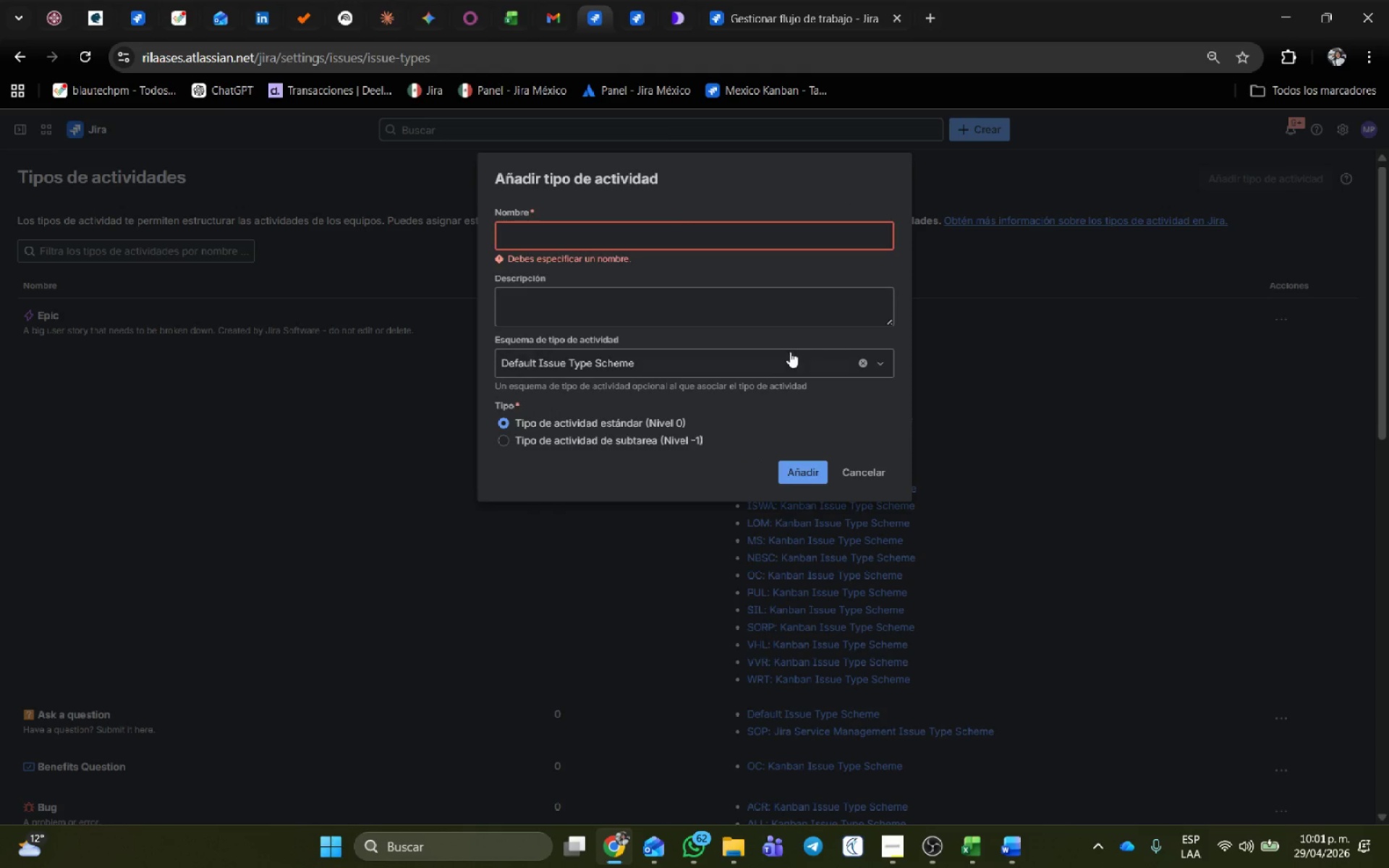 
left_click([781, 352])
 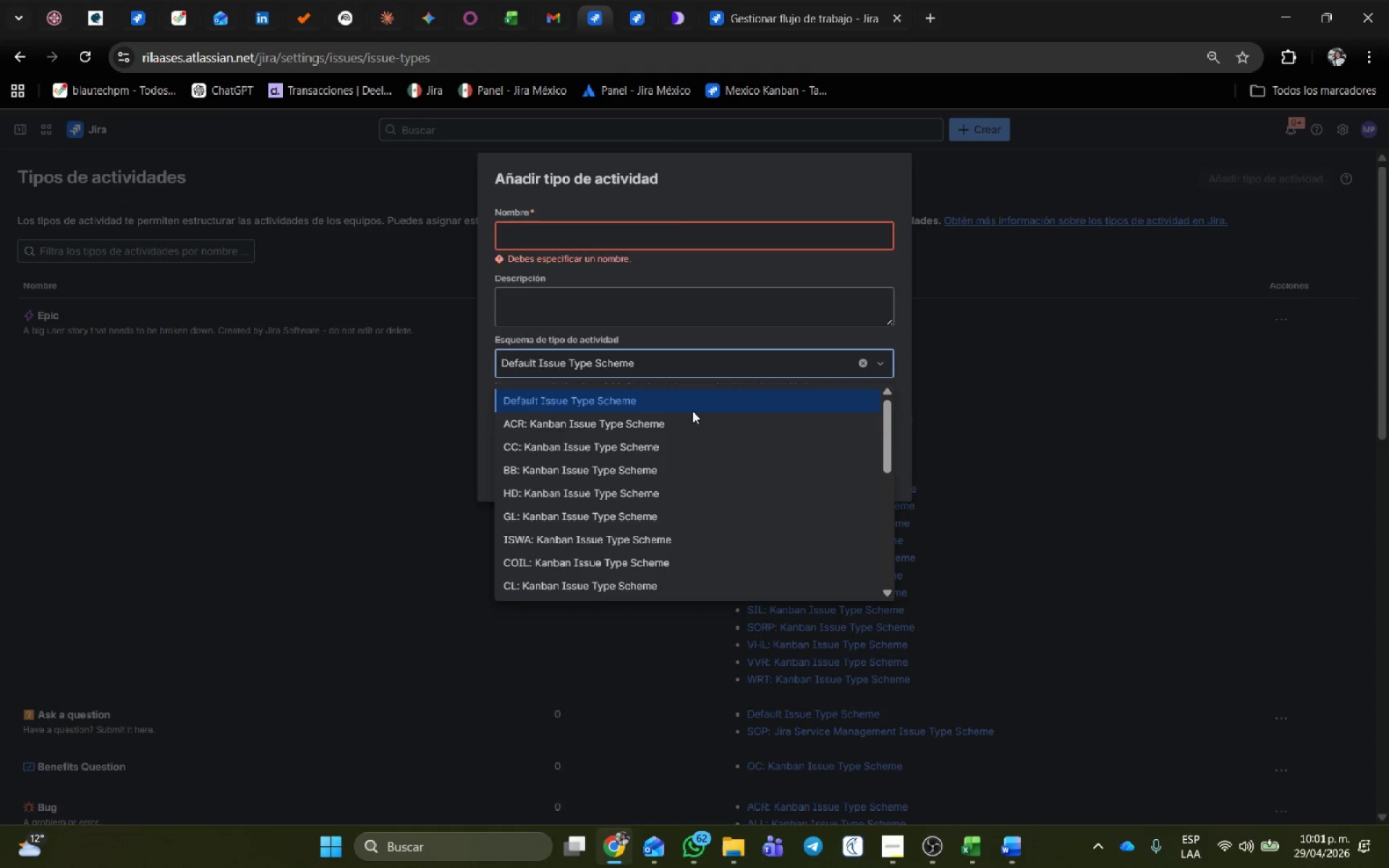 
scroll: coordinate [689, 459], scroll_direction: down, amount: 6.0
 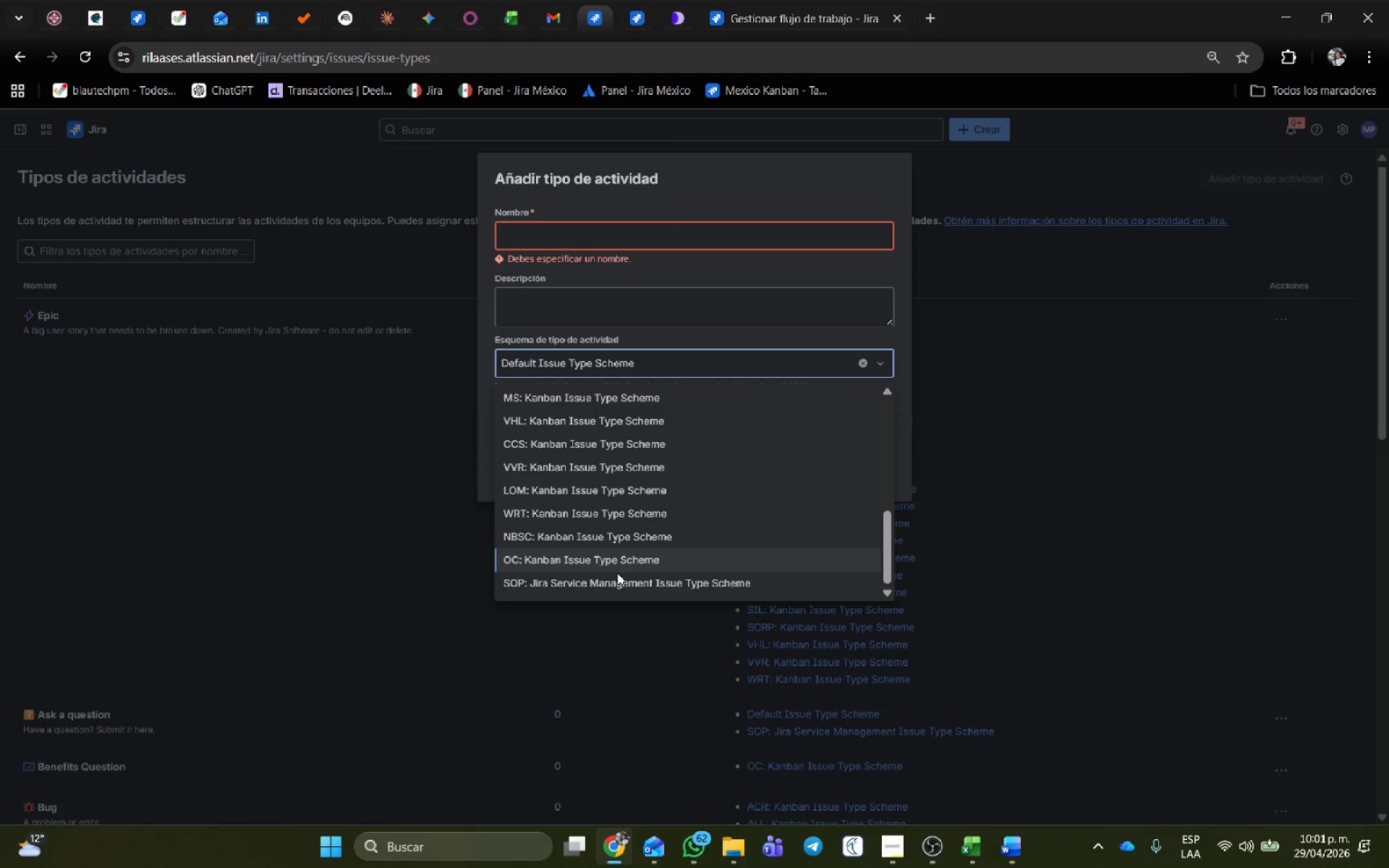 
left_click([621, 579])
 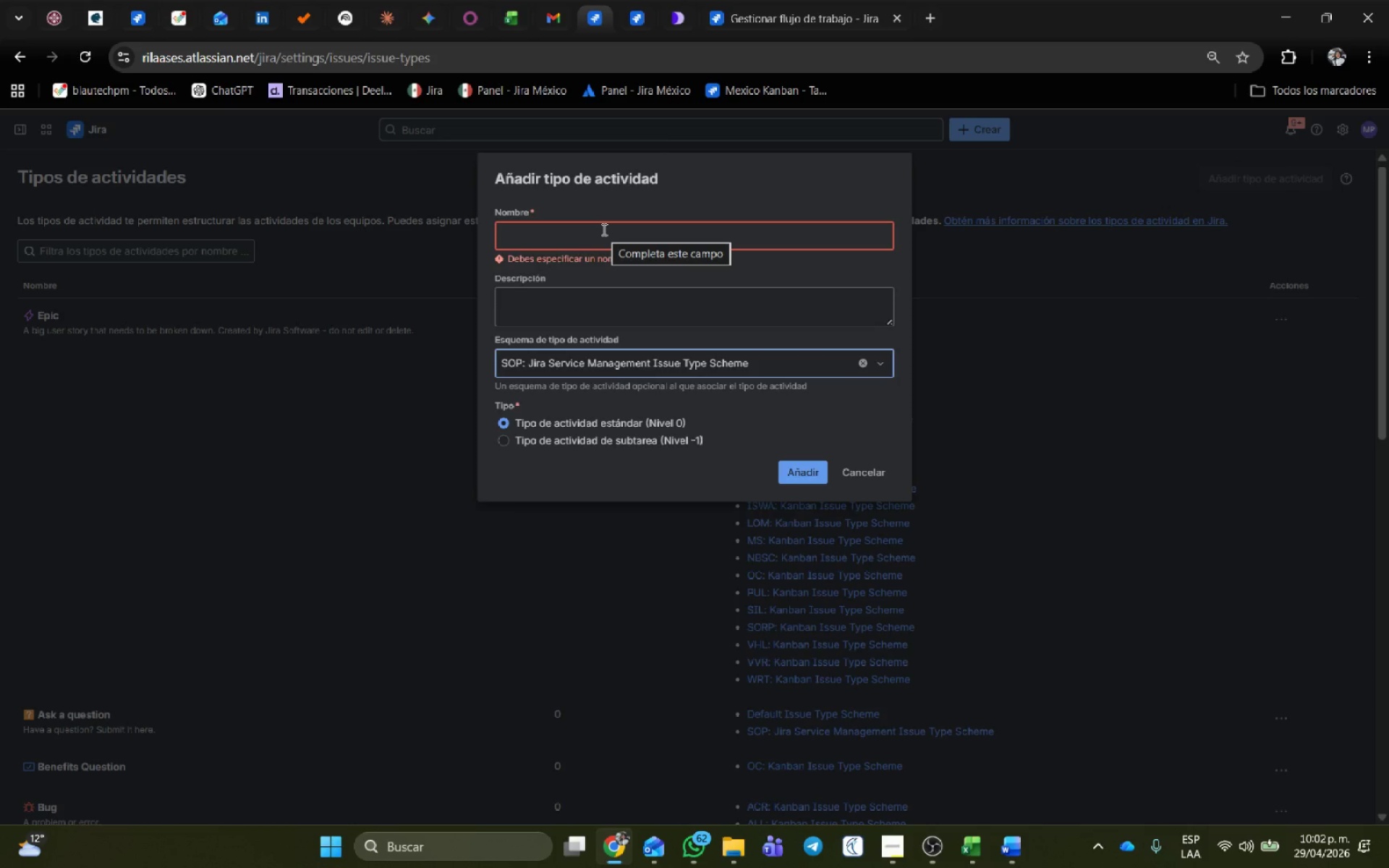 
wait(62.5)
 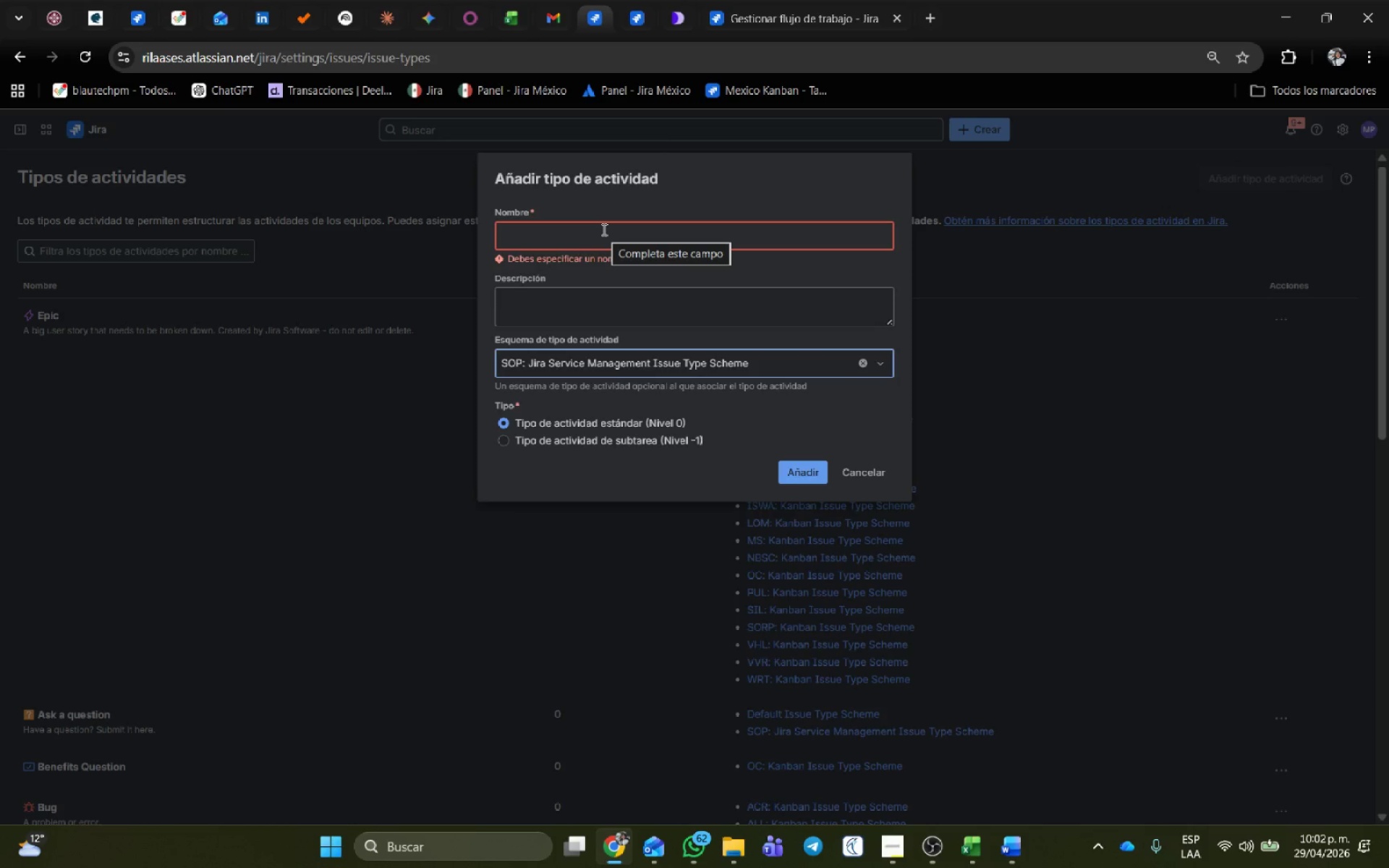 
left_click([865, 477])
 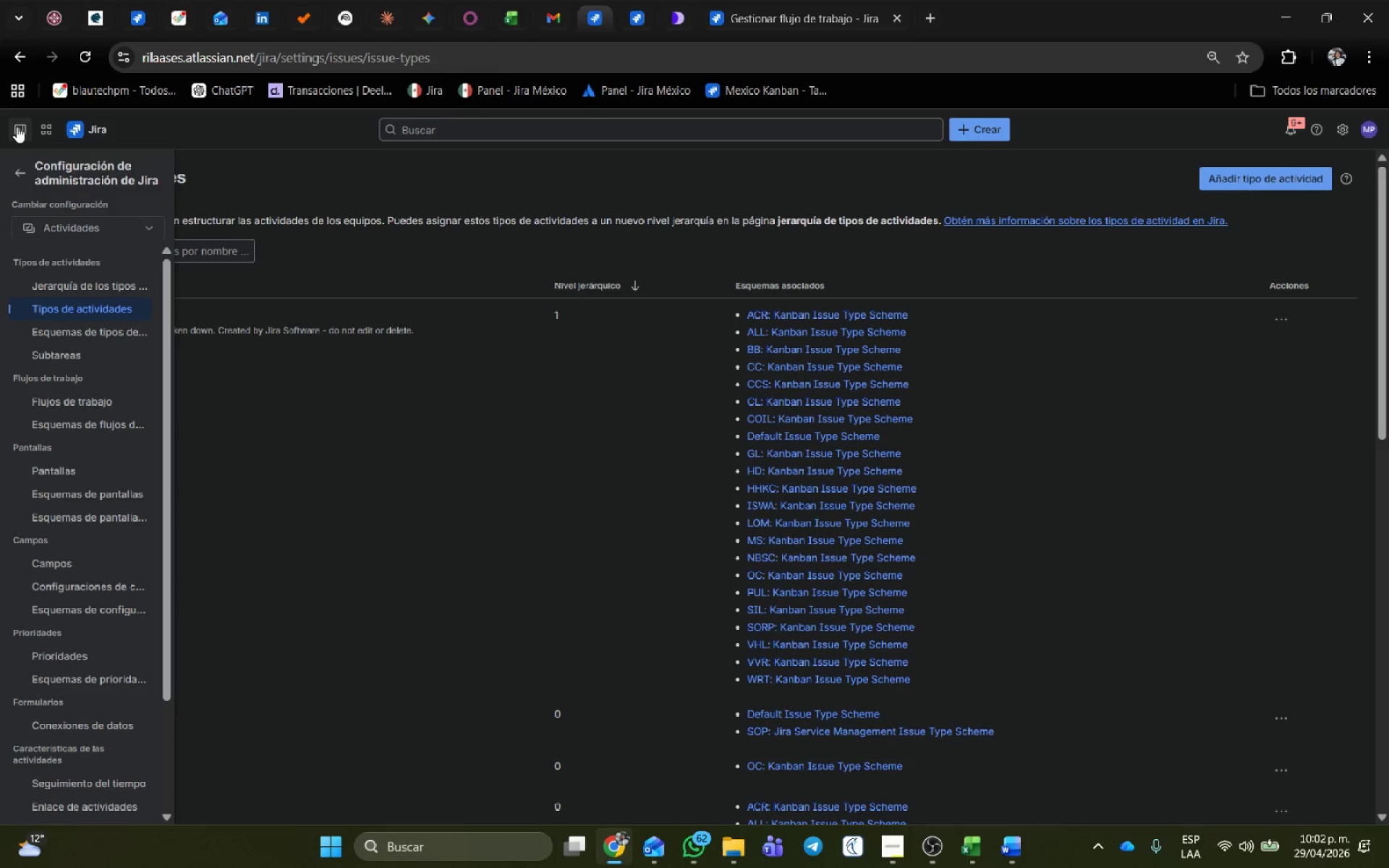 
scroll: coordinate [122, 297], scroll_direction: up, amount: 6.0
 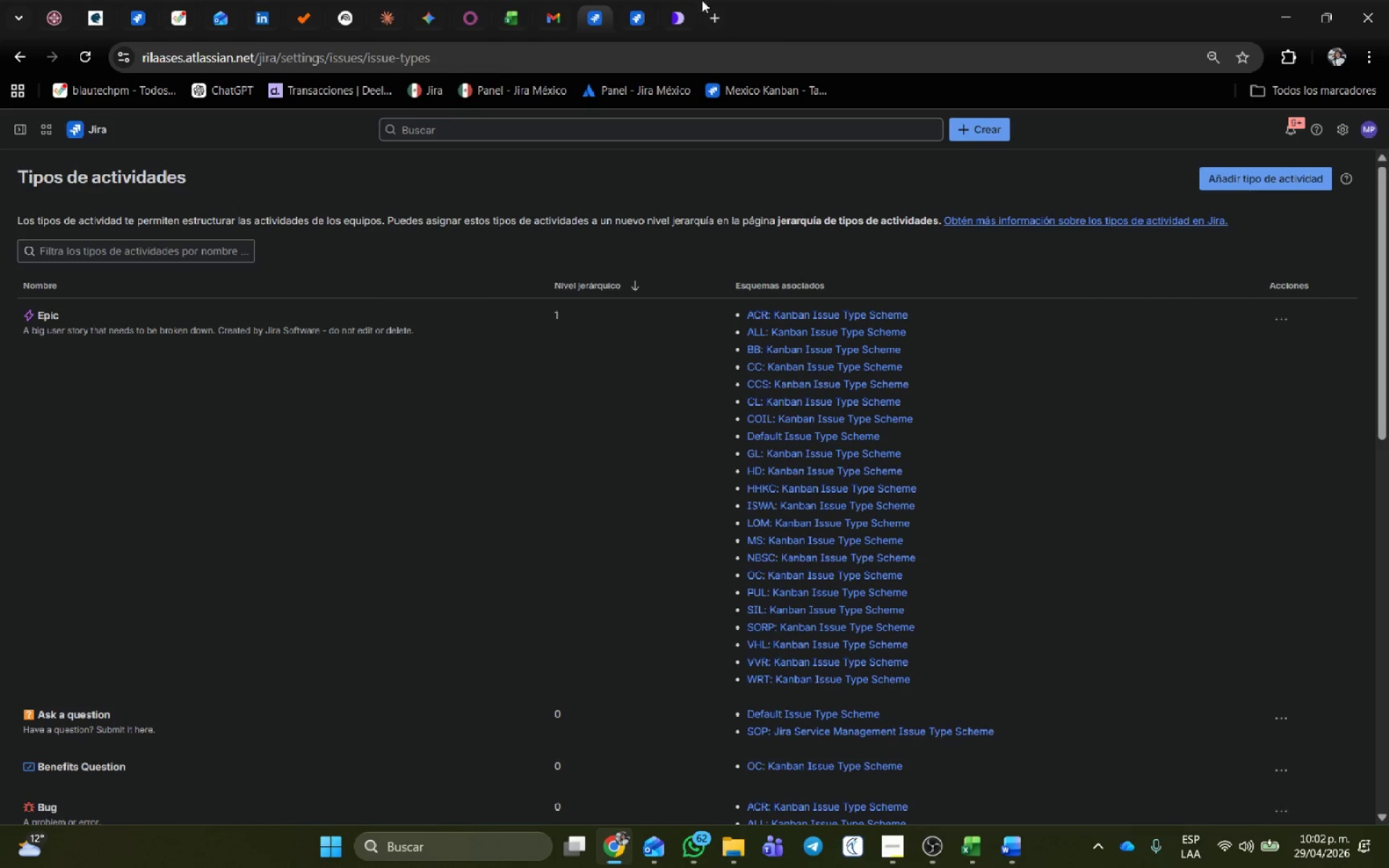 
mouse_move([25, 136])
 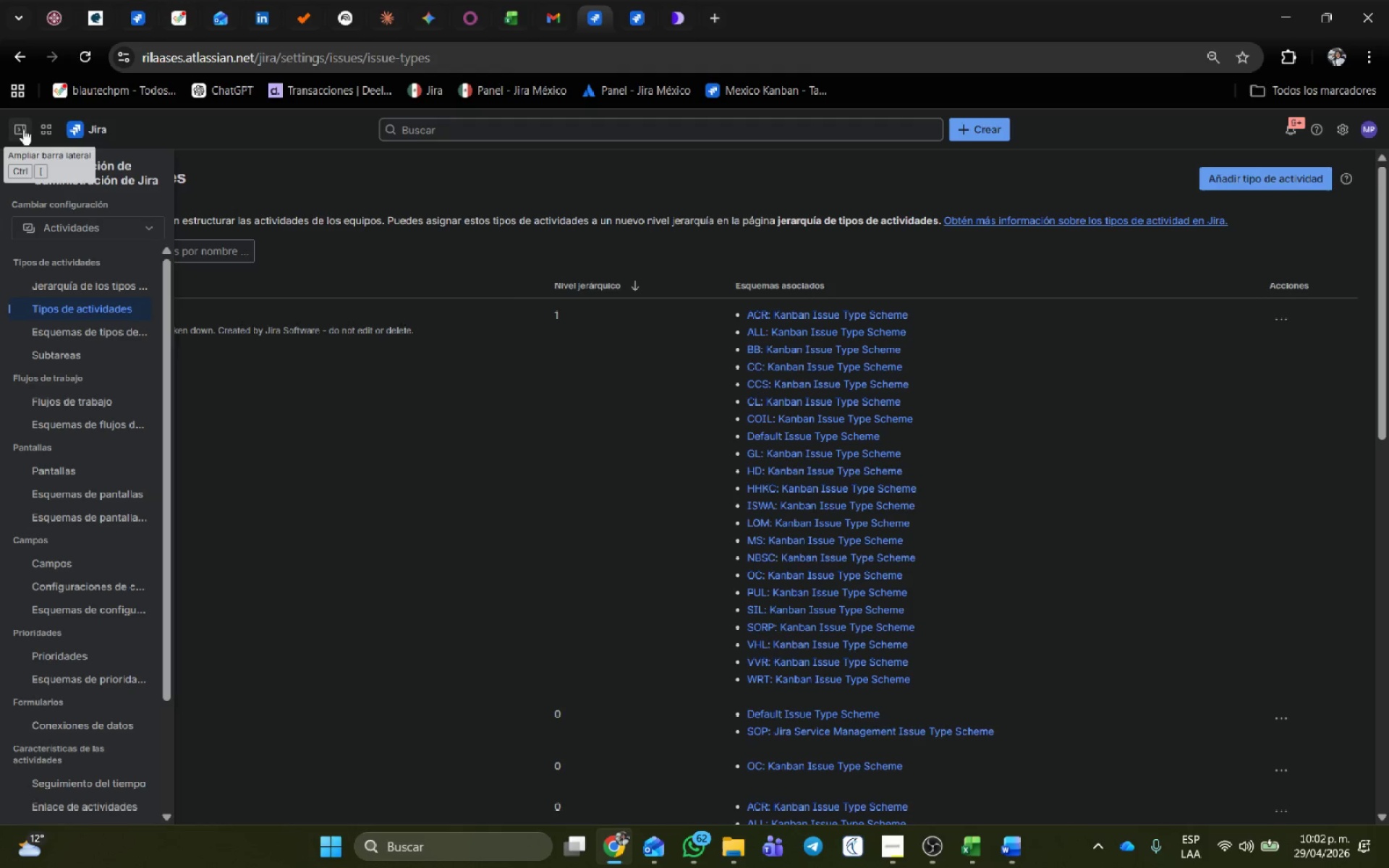 
left_click([16, 176])
 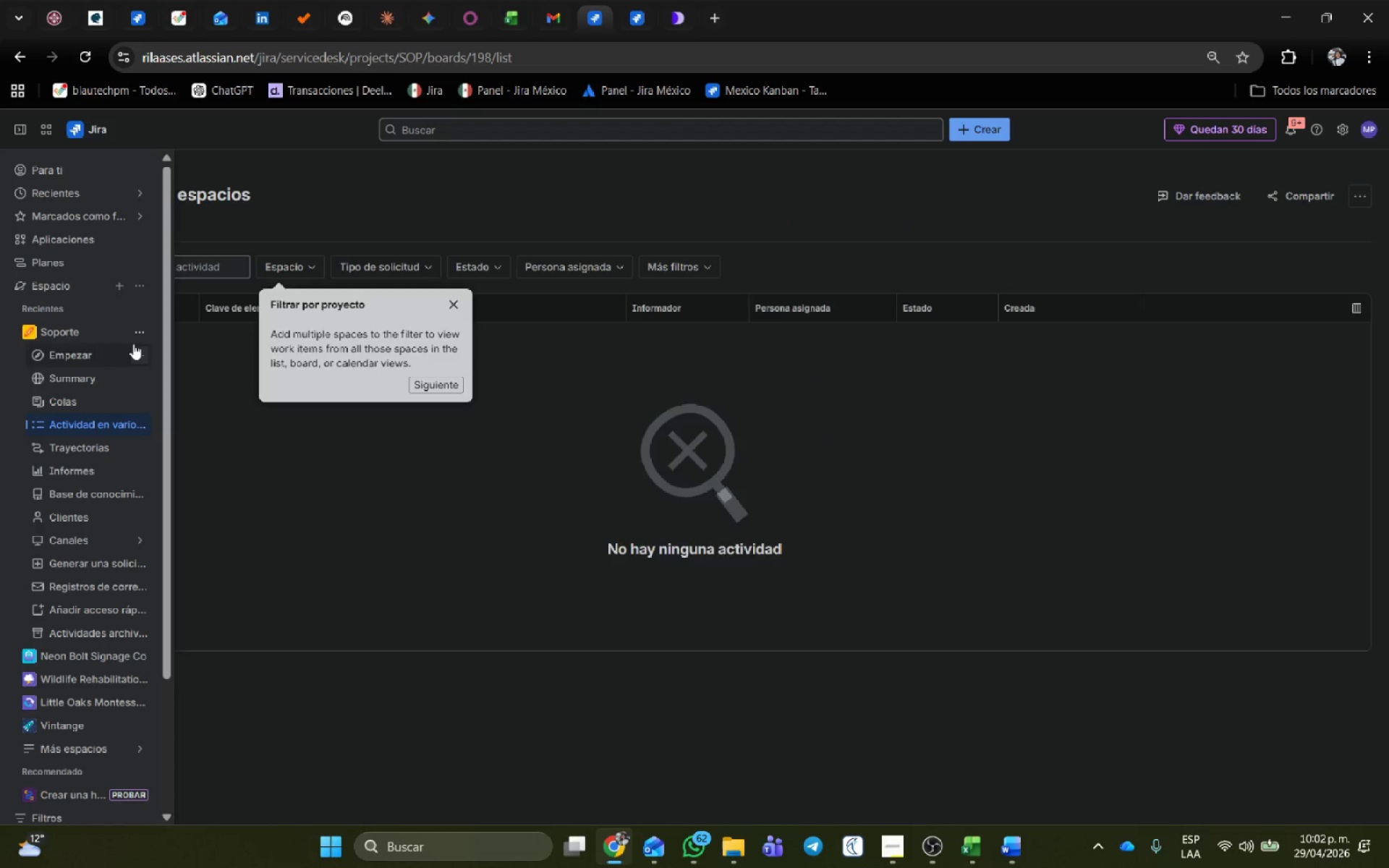 
left_click([152, 328])
 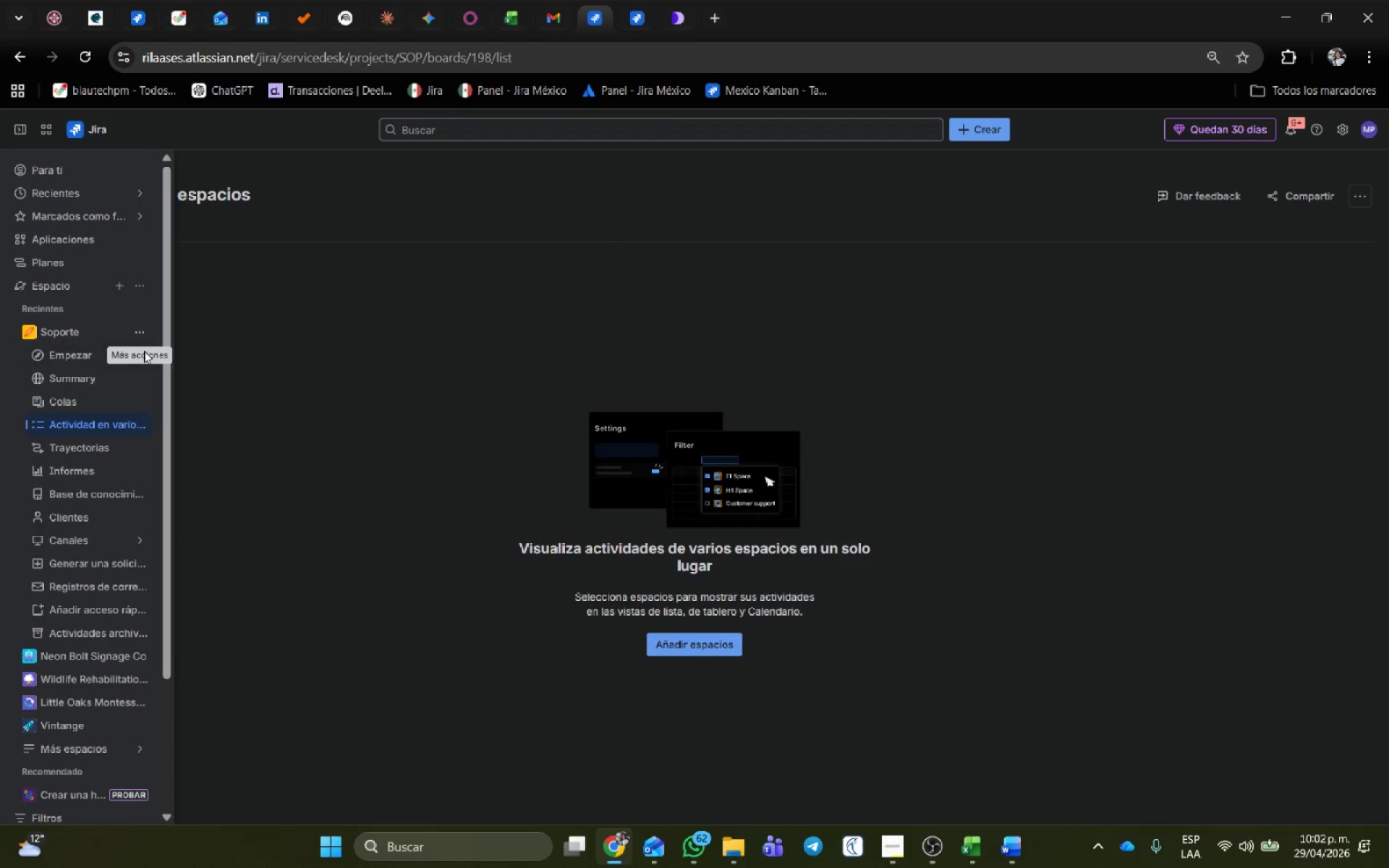 
left_click([140, 339])
 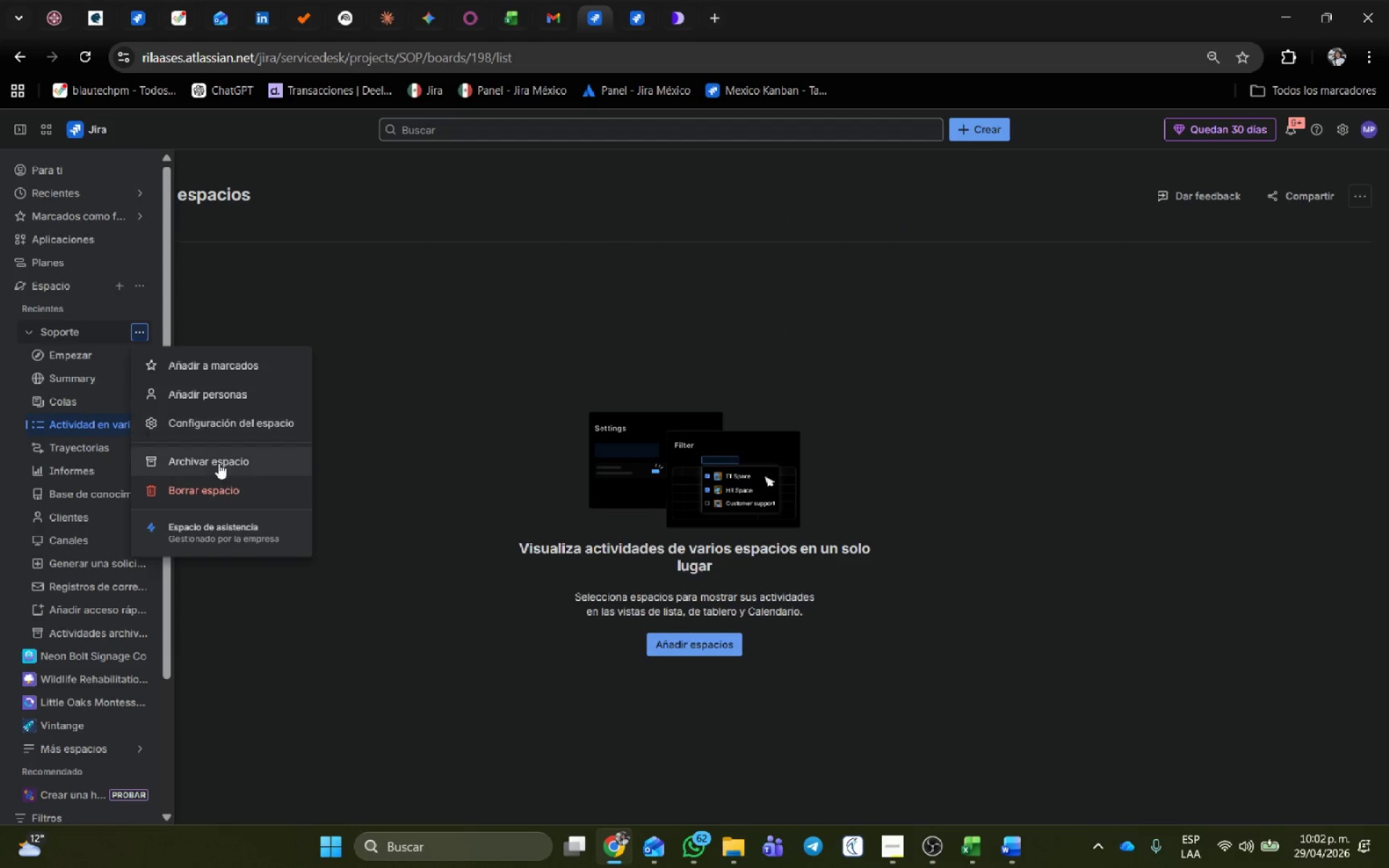 
left_click([218, 490])
 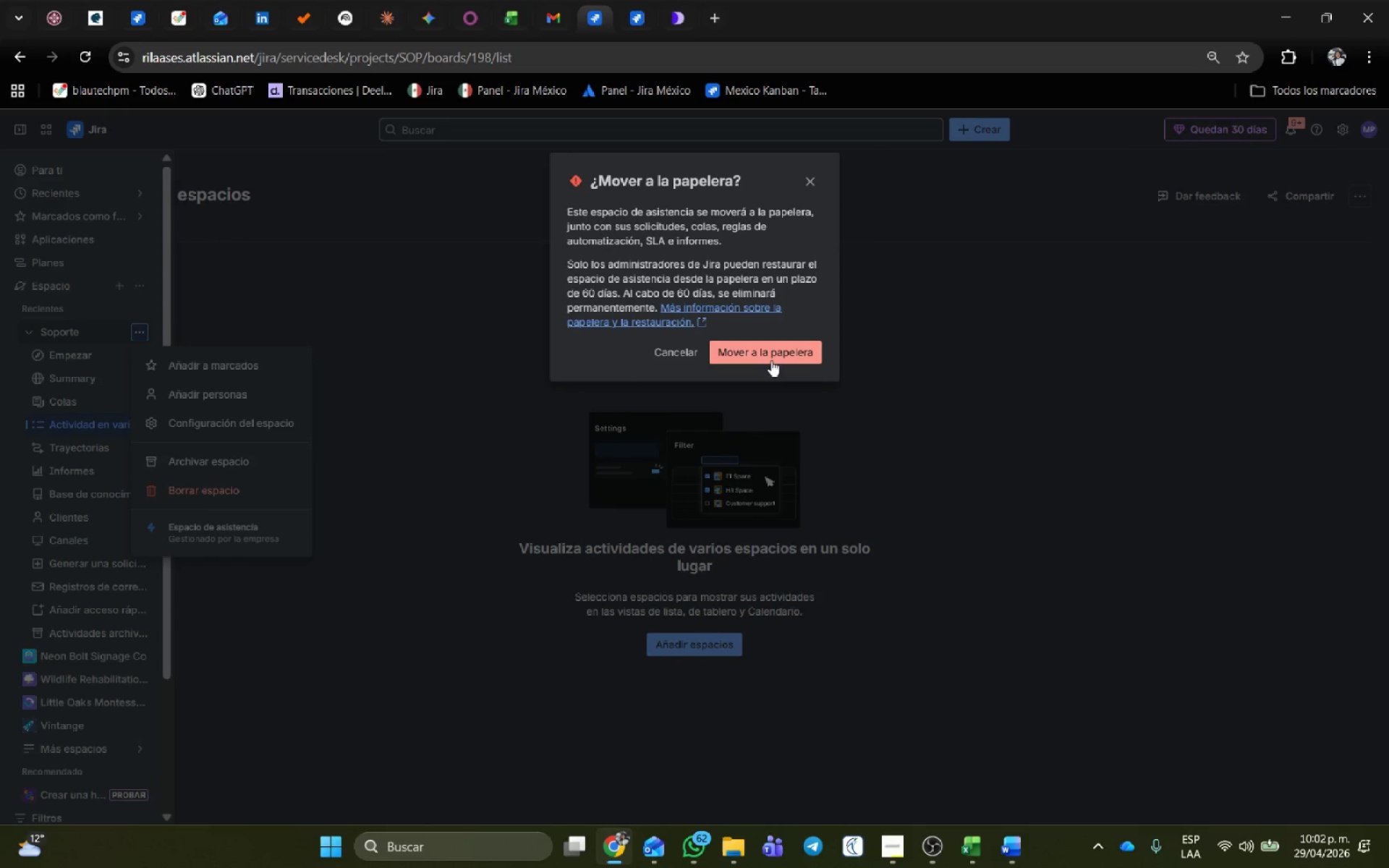 
left_click([773, 352])
 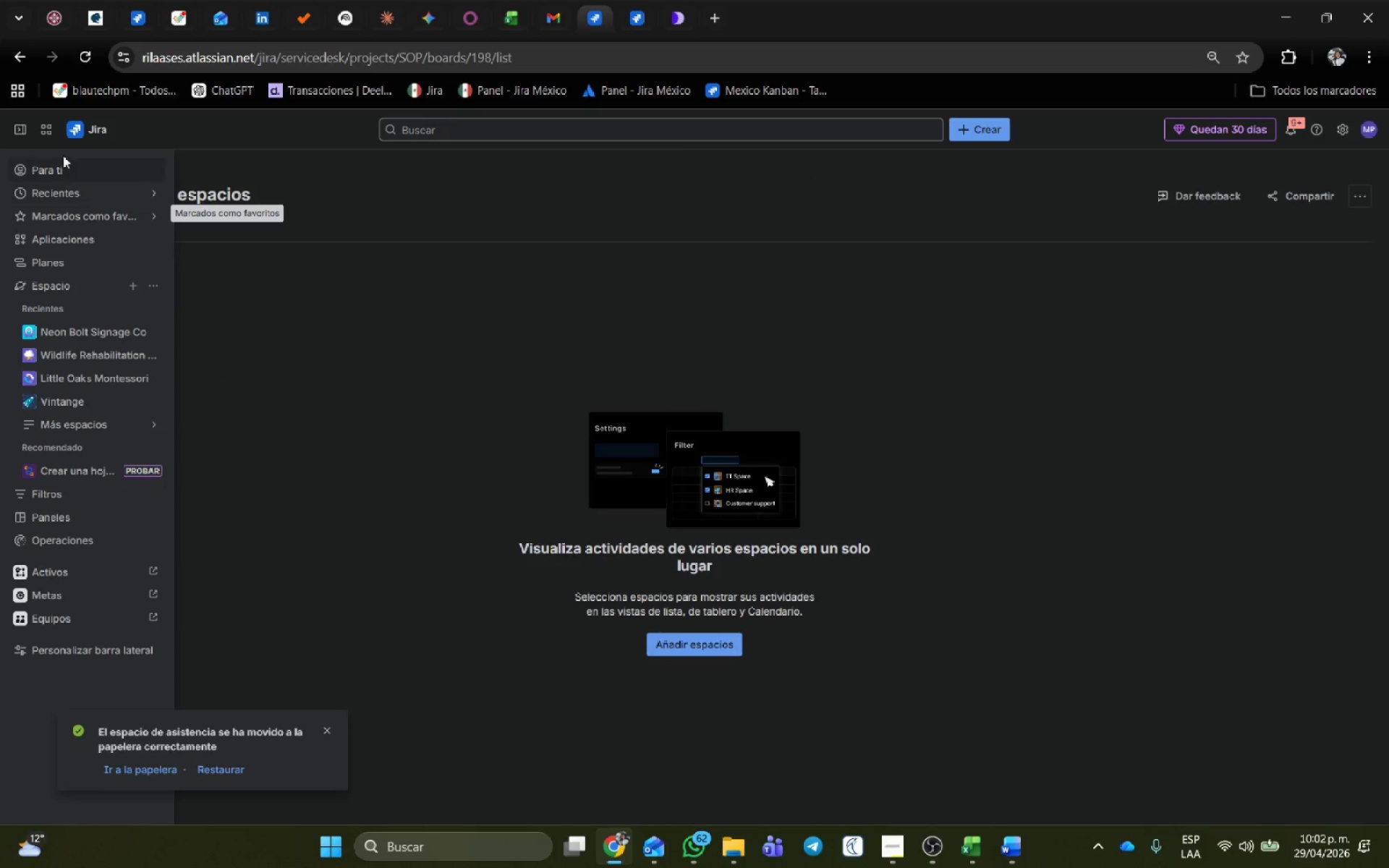 
wait(6.62)
 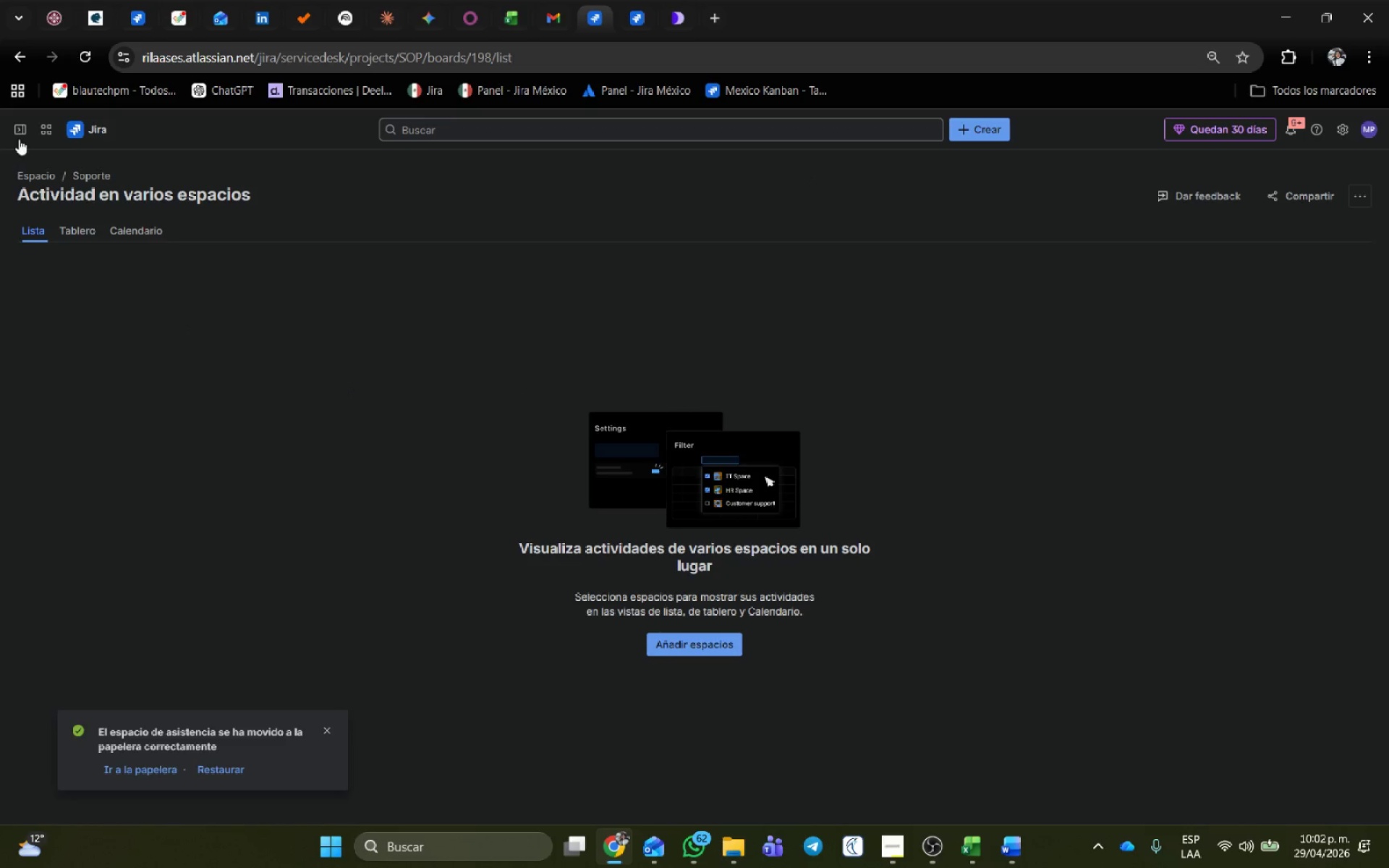 
left_click([137, 283])